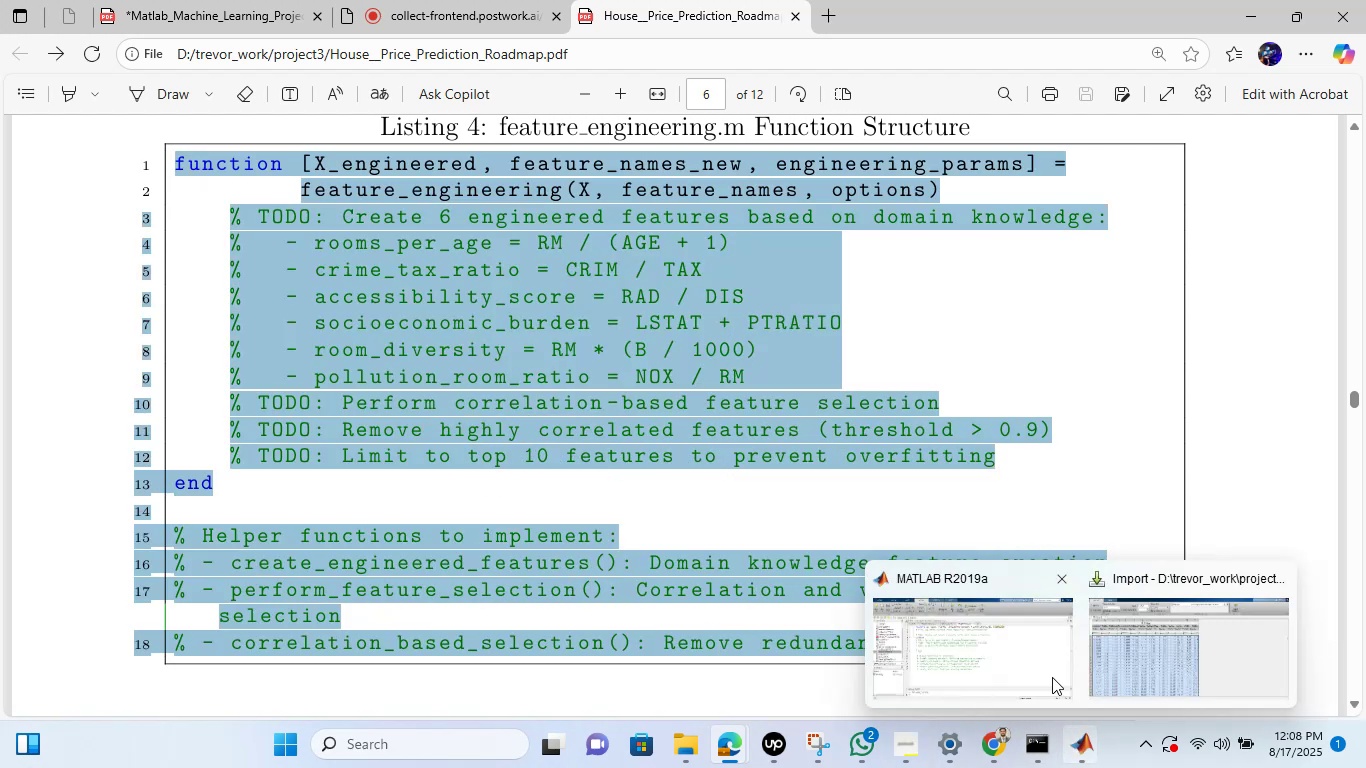 
left_click([1041, 652])
 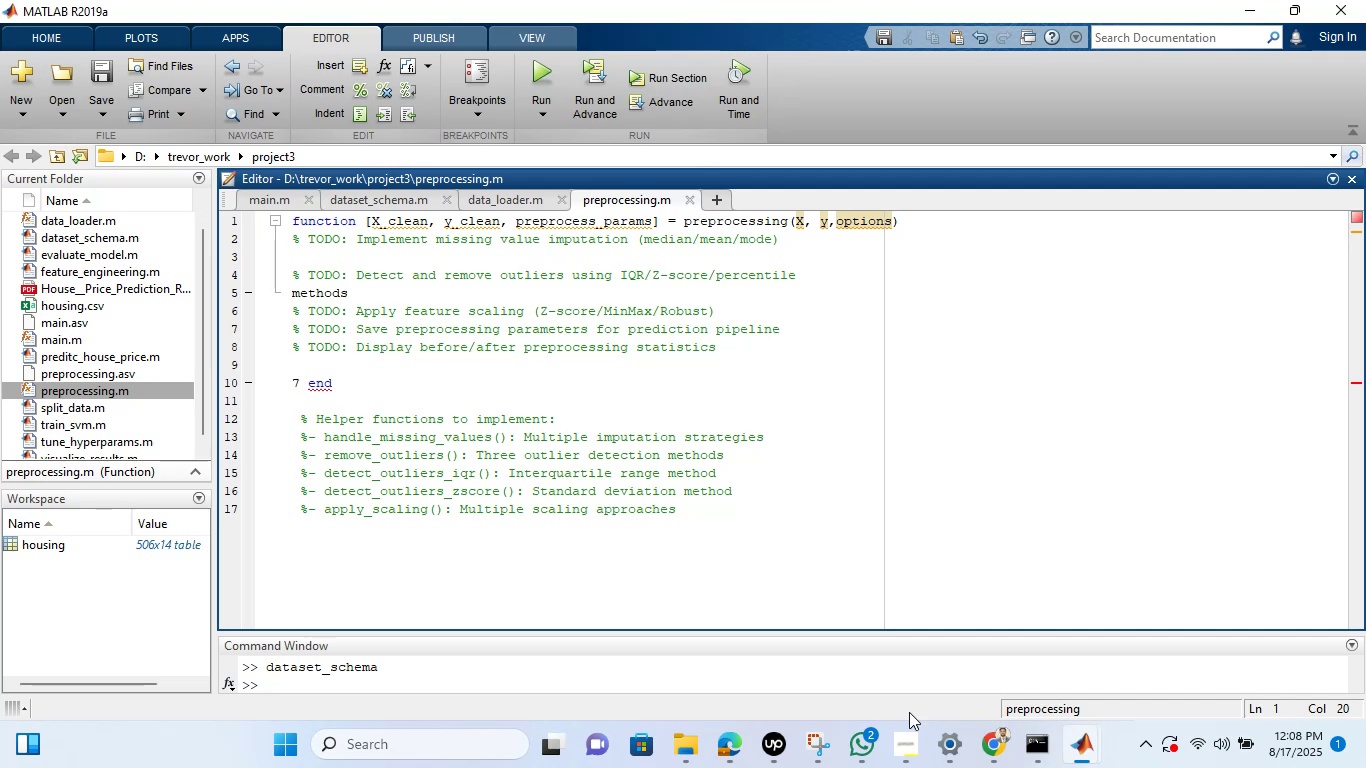 
wait(5.06)
 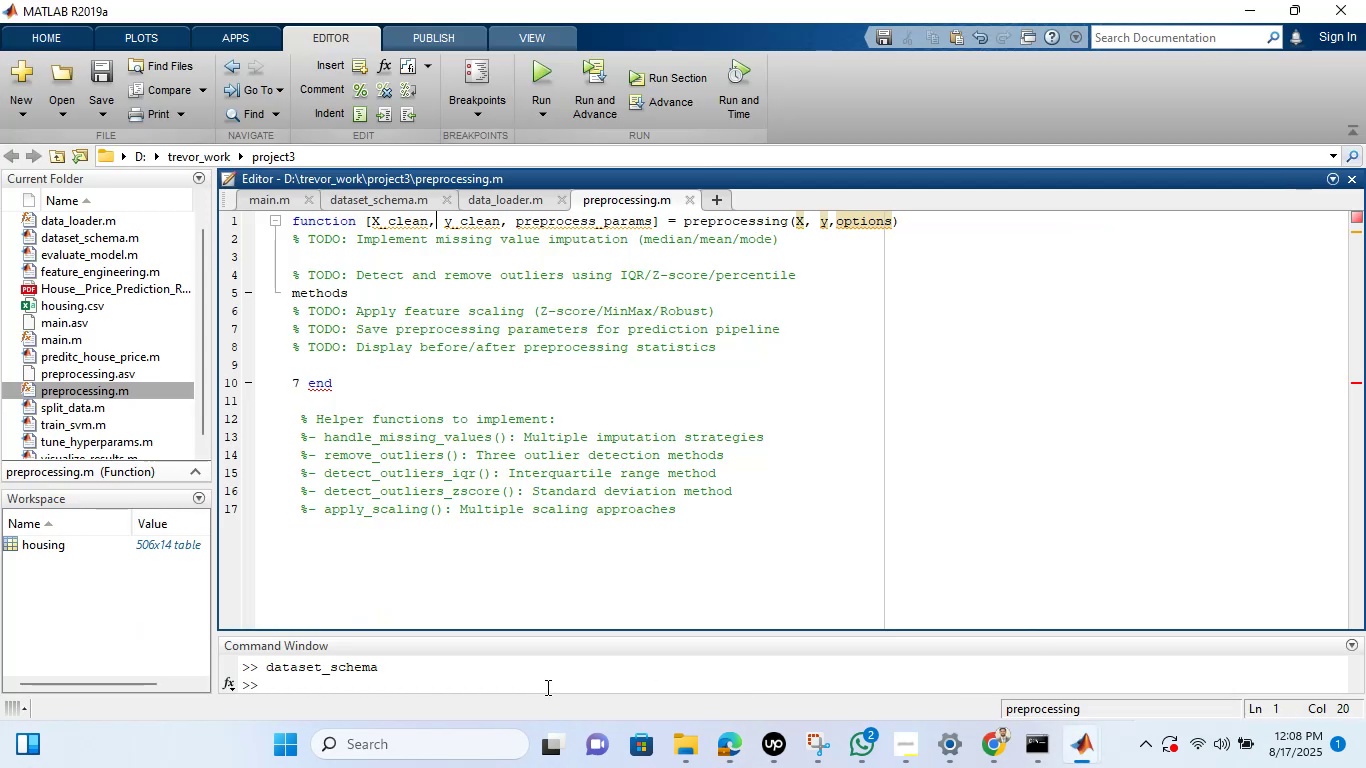 
left_click([581, 644])
 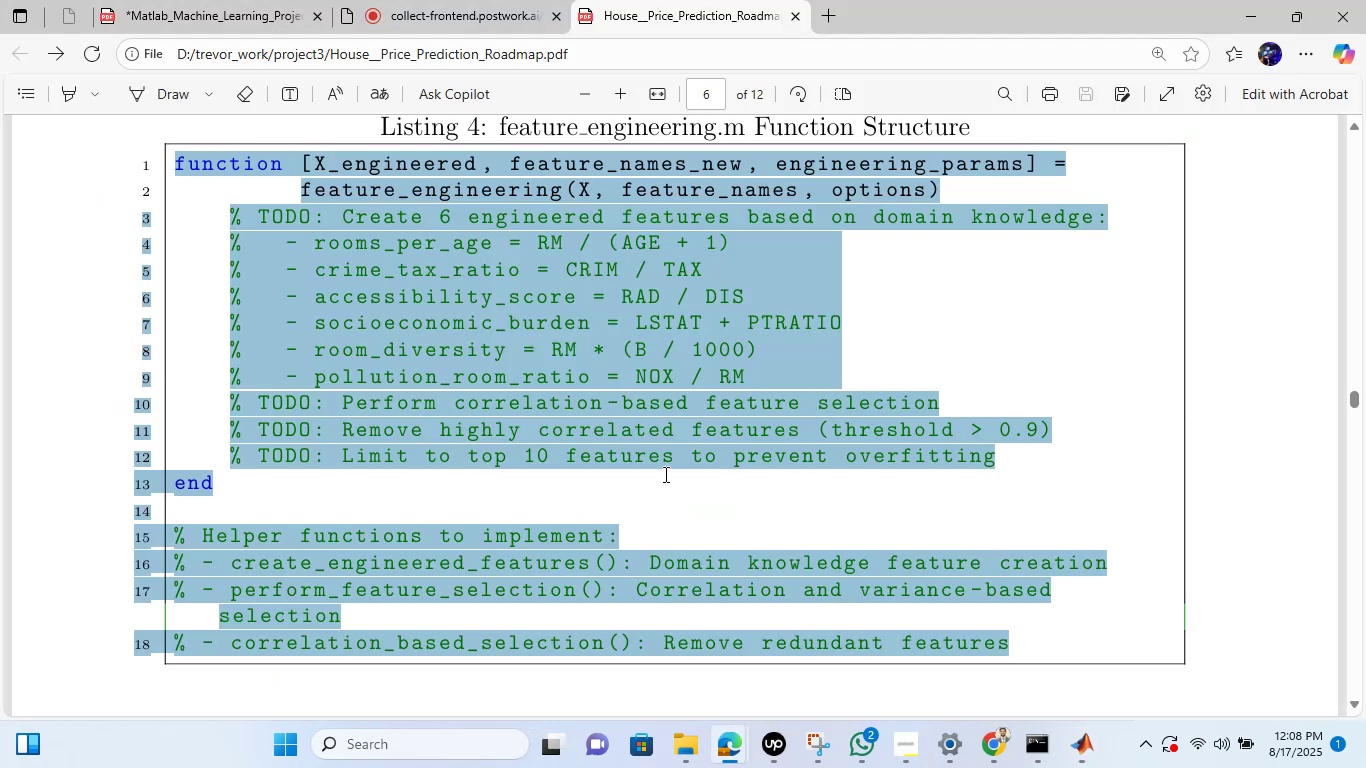 
scroll: coordinate [668, 469], scroll_direction: up, amount: 1.0
 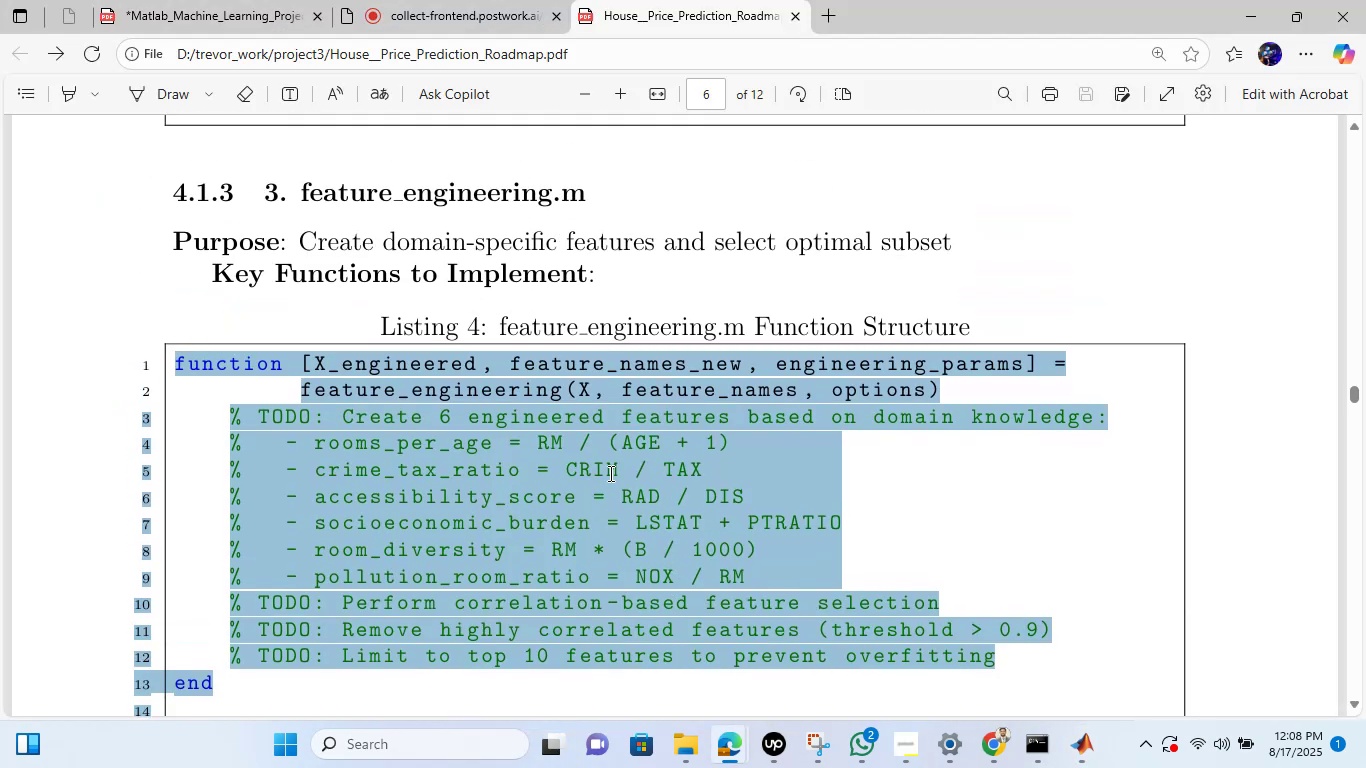 
left_click([1232, 13])
 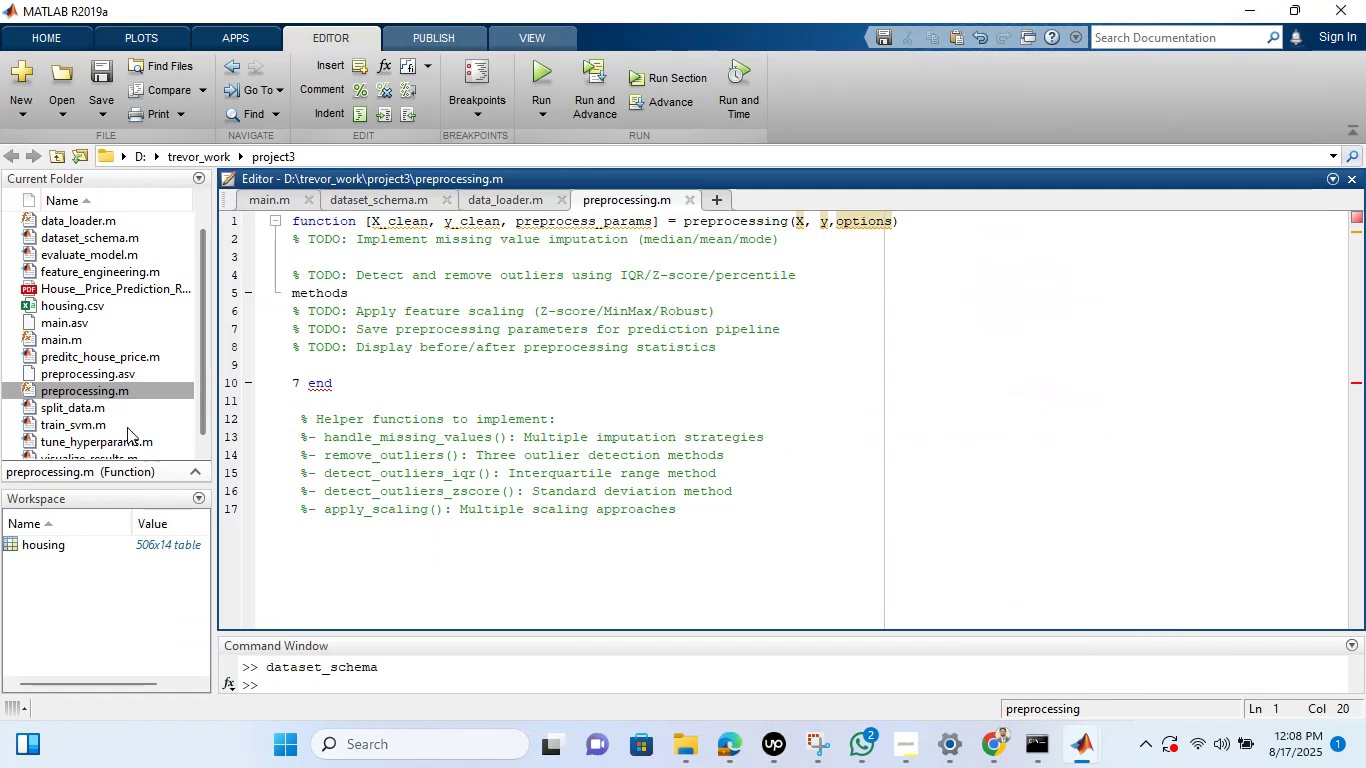 
left_click_drag(start_coordinate=[200, 285], to_coordinate=[205, 330])
 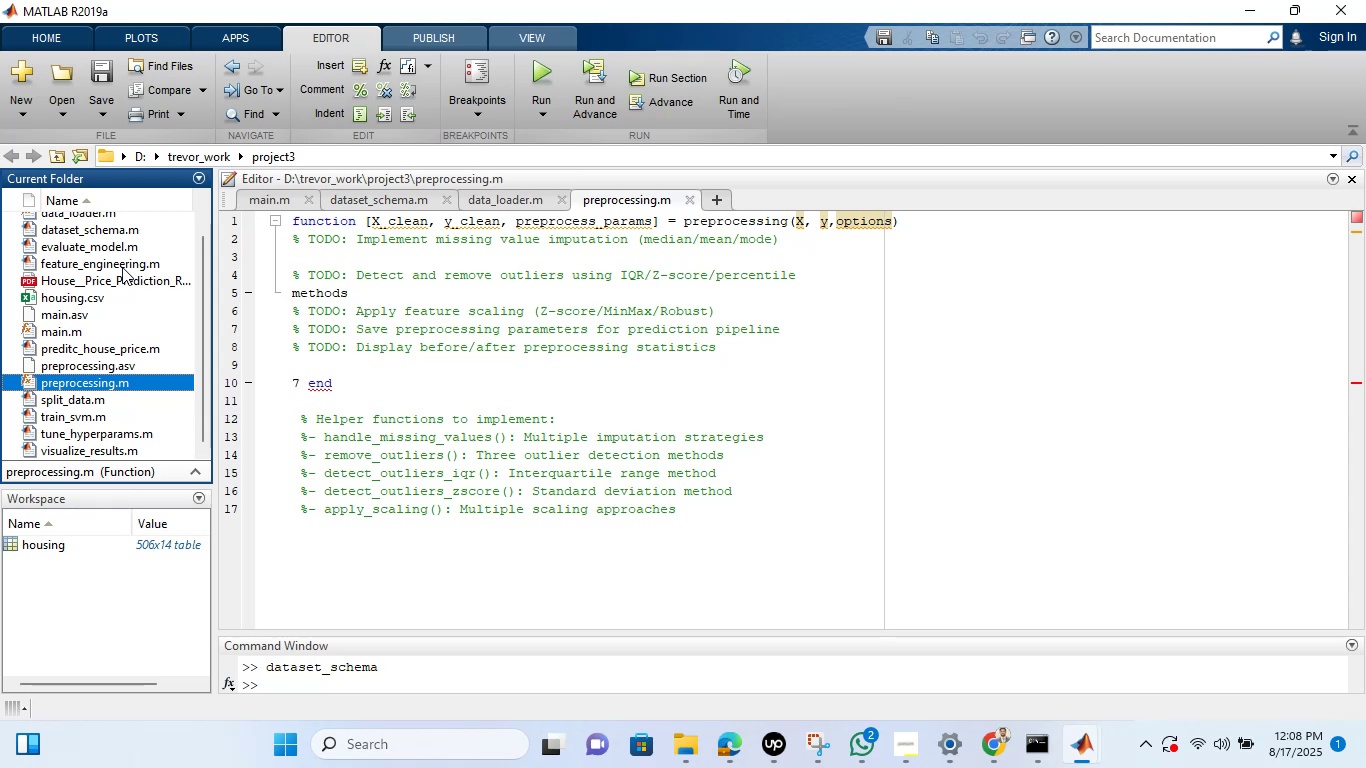 
double_click([121, 263])
 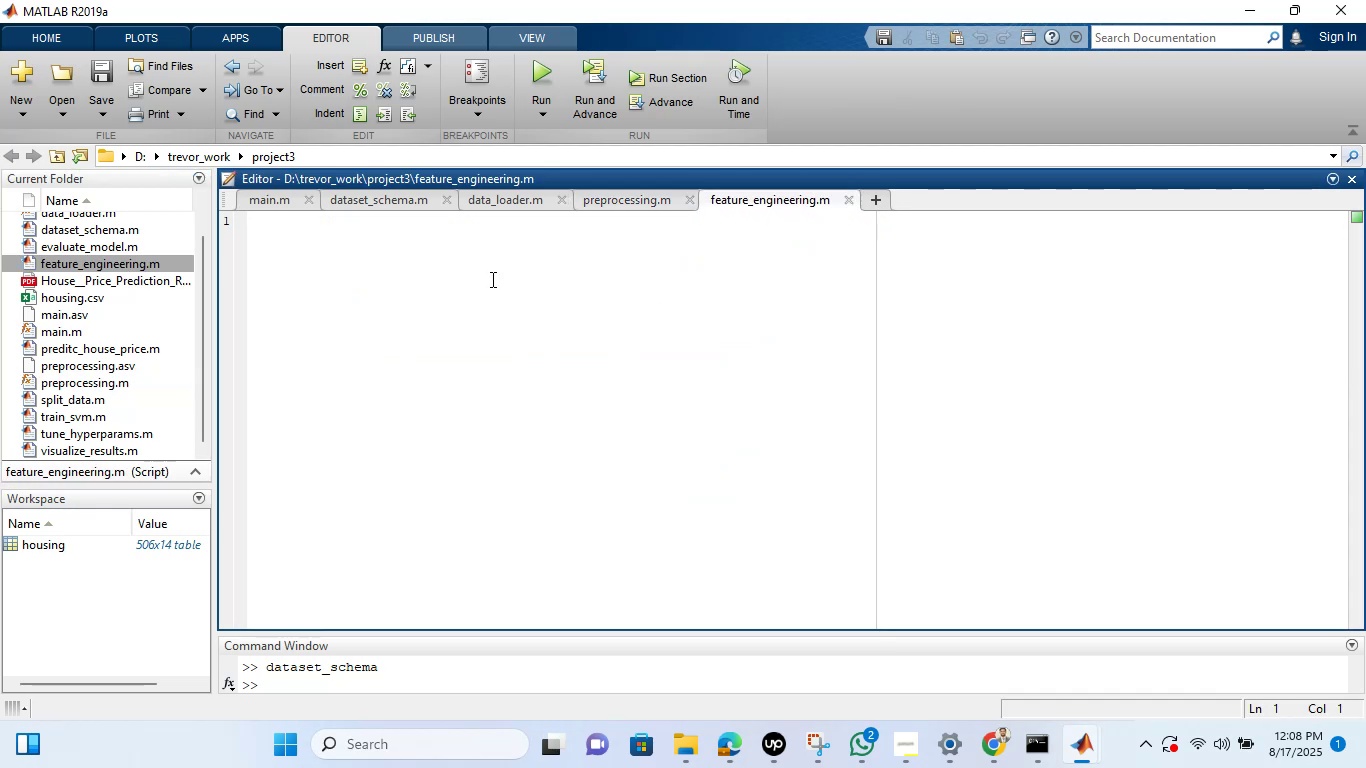 
left_click([491, 279])
 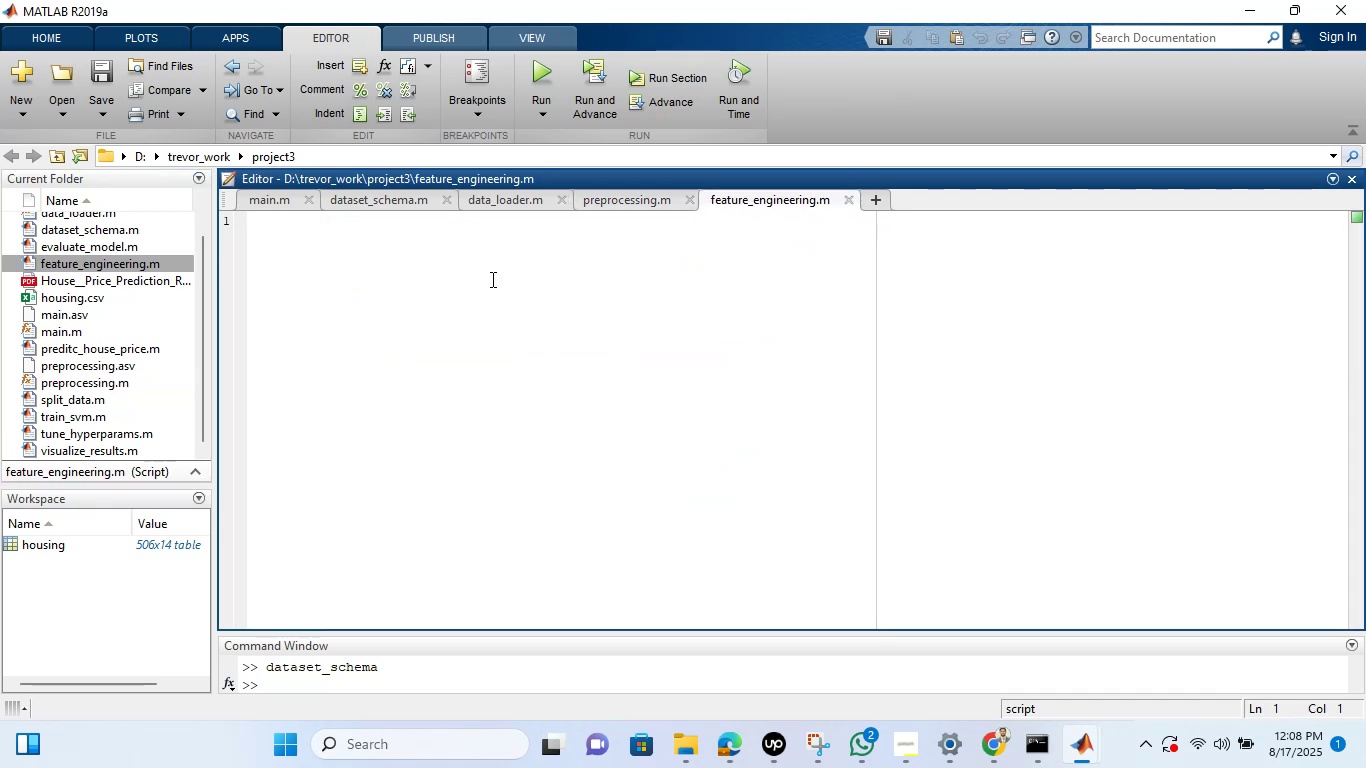 
key(Control+V)
 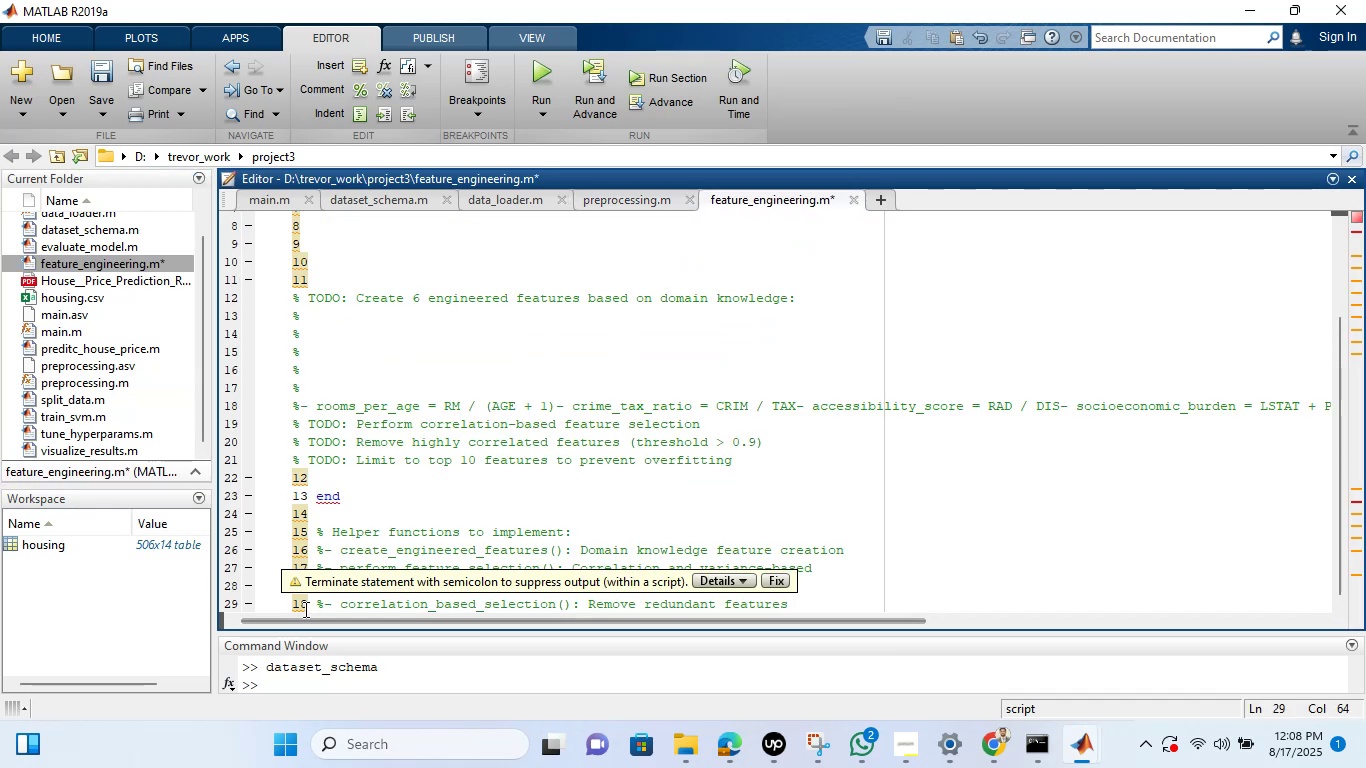 
scroll: coordinate [526, 365], scroll_direction: up, amount: 6.0
 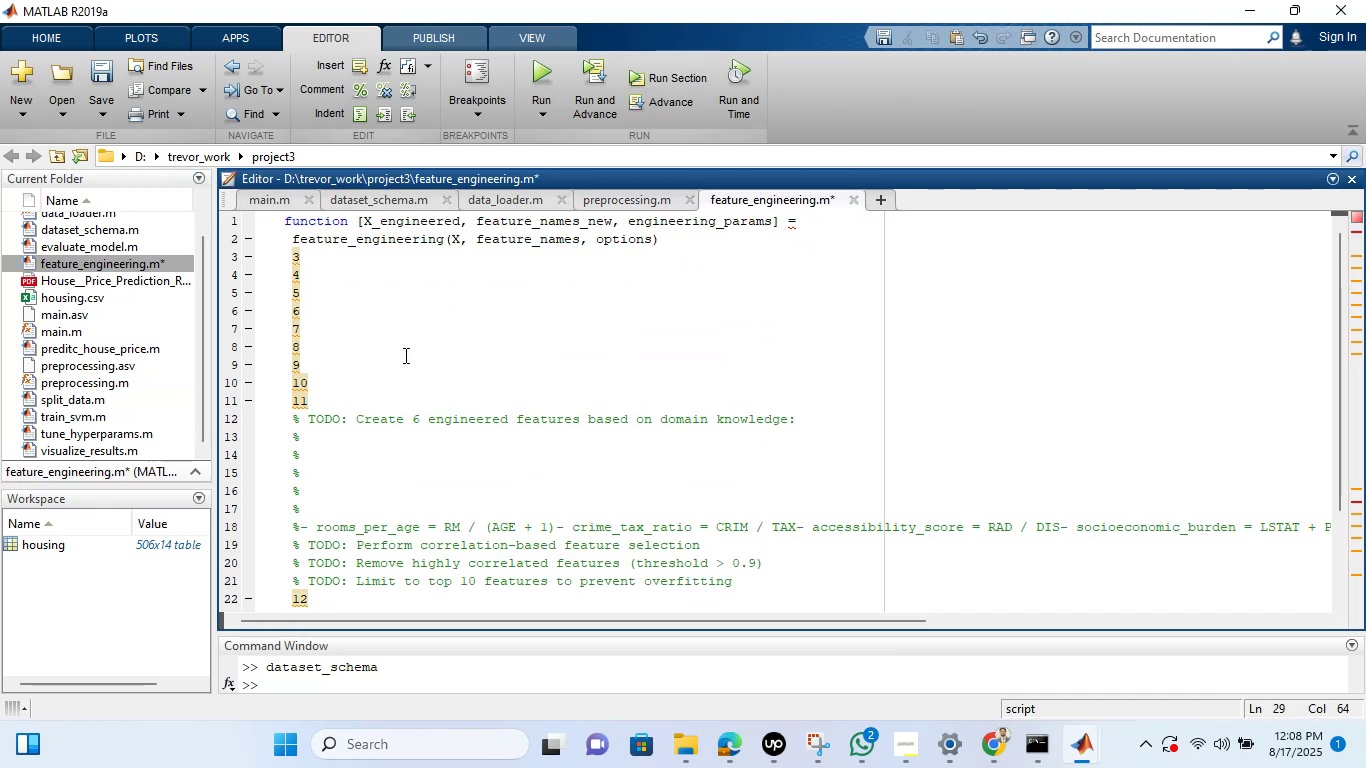 
left_click_drag(start_coordinate=[332, 397], to_coordinate=[282, 262])
 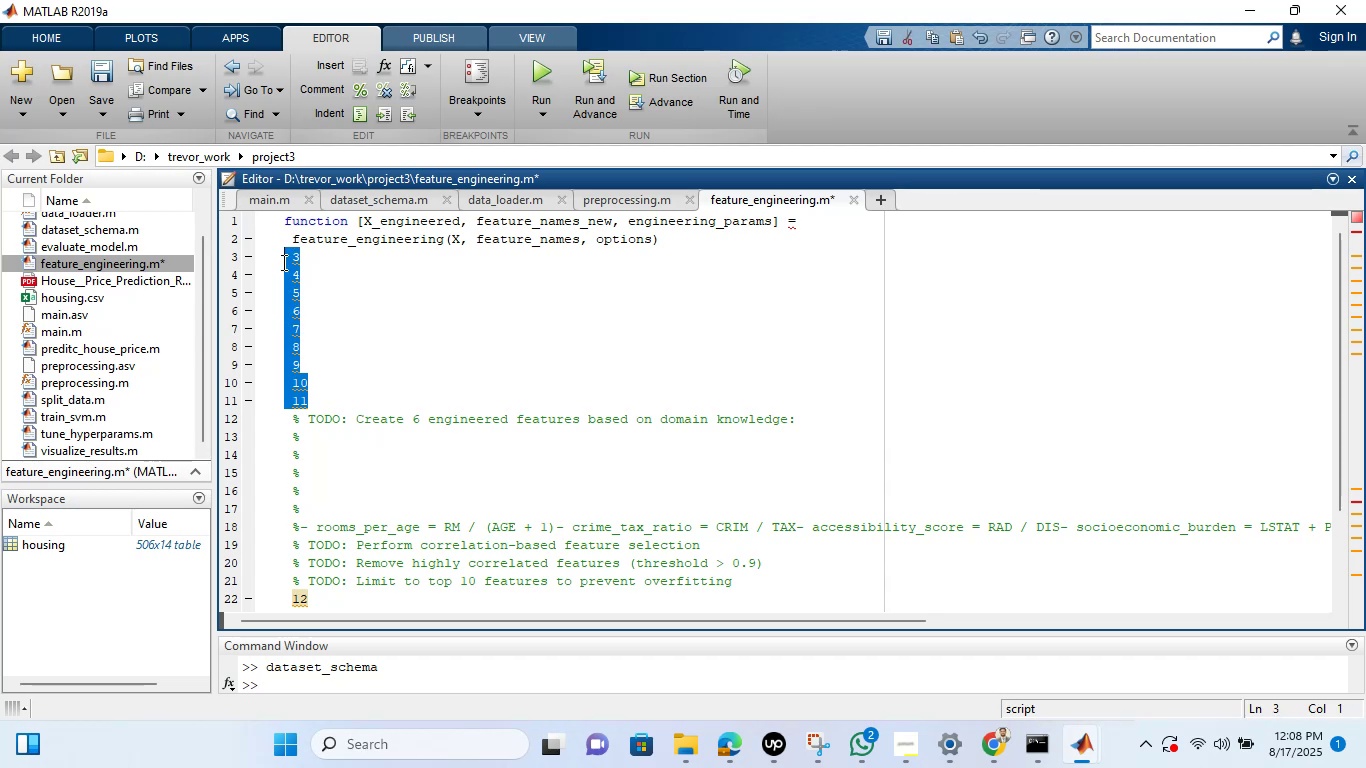 
key(Backspace)
 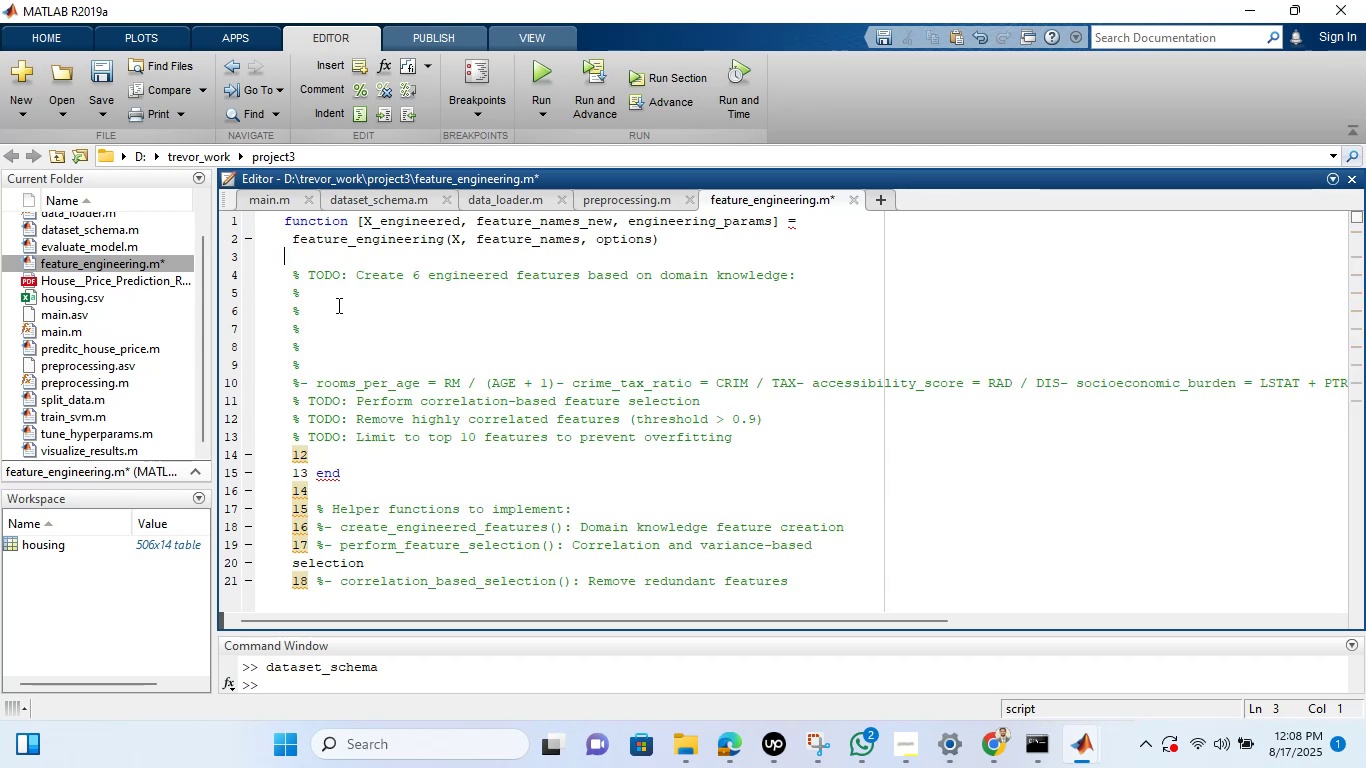 
scroll: coordinate [337, 305], scroll_direction: none, amount: 0.0
 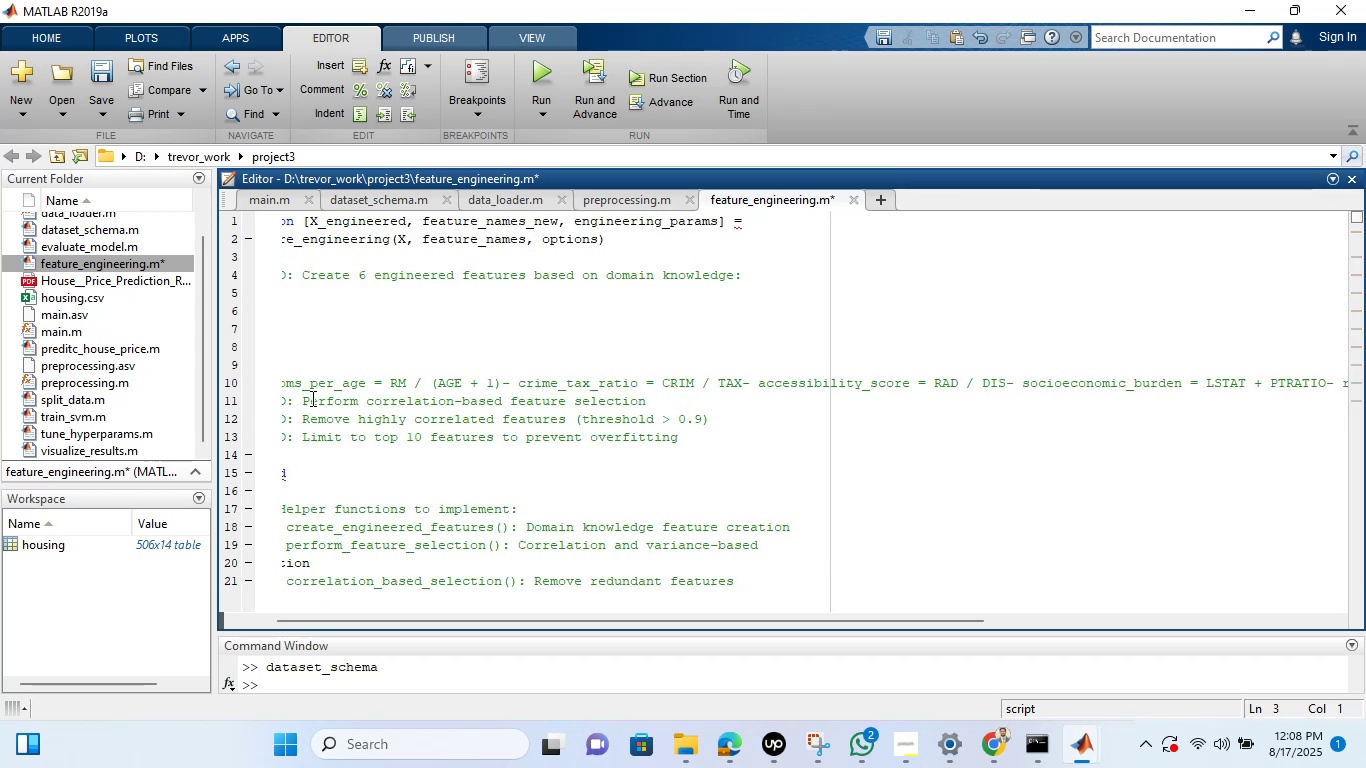 
scroll: coordinate [424, 387], scroll_direction: up, amount: 3.0
 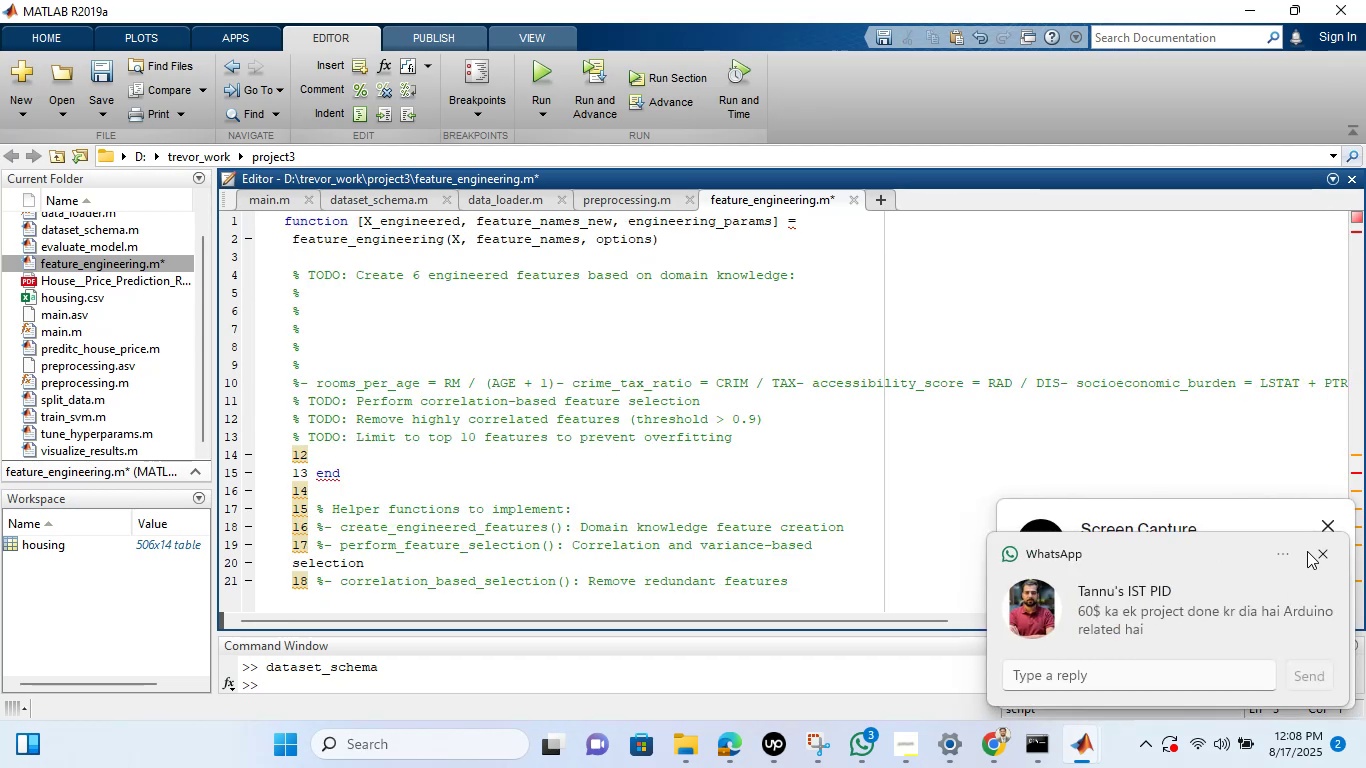 
left_click([1322, 553])
 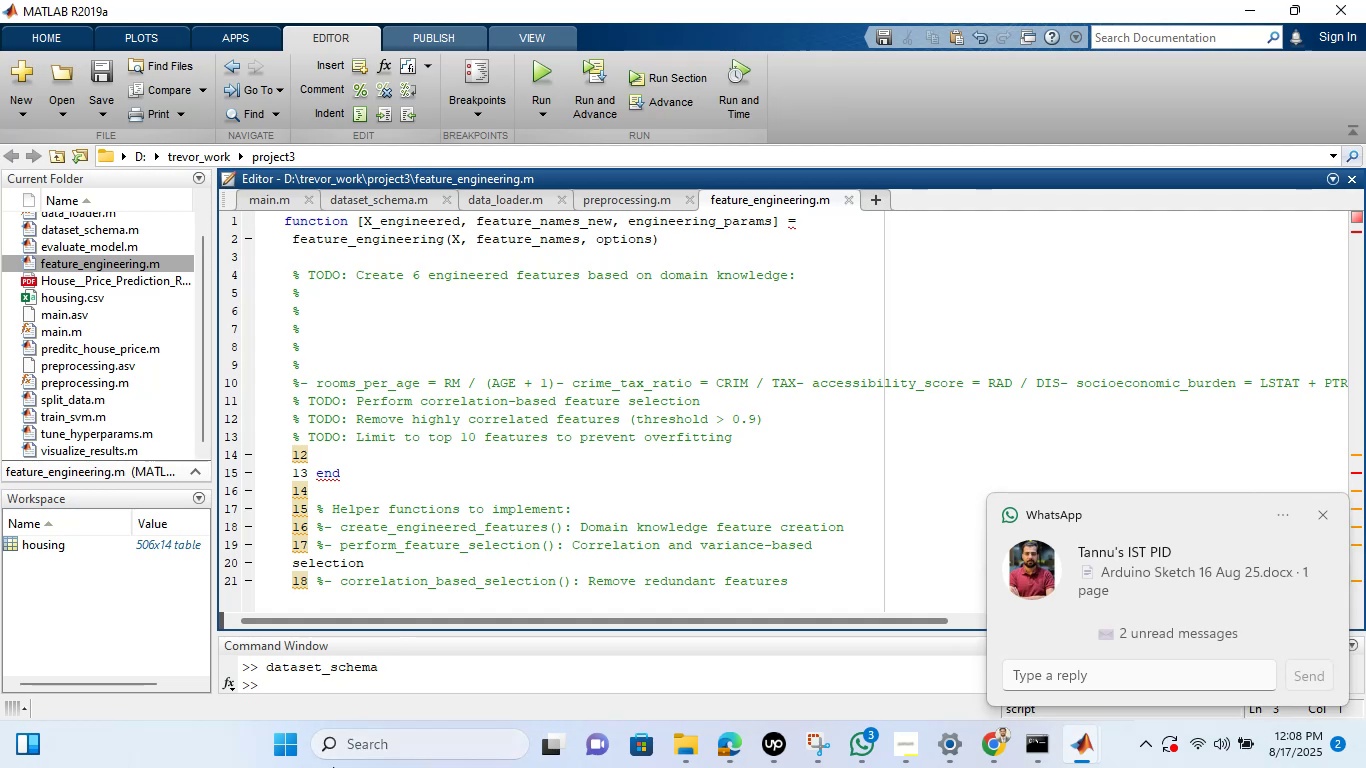 
wait(5.69)
 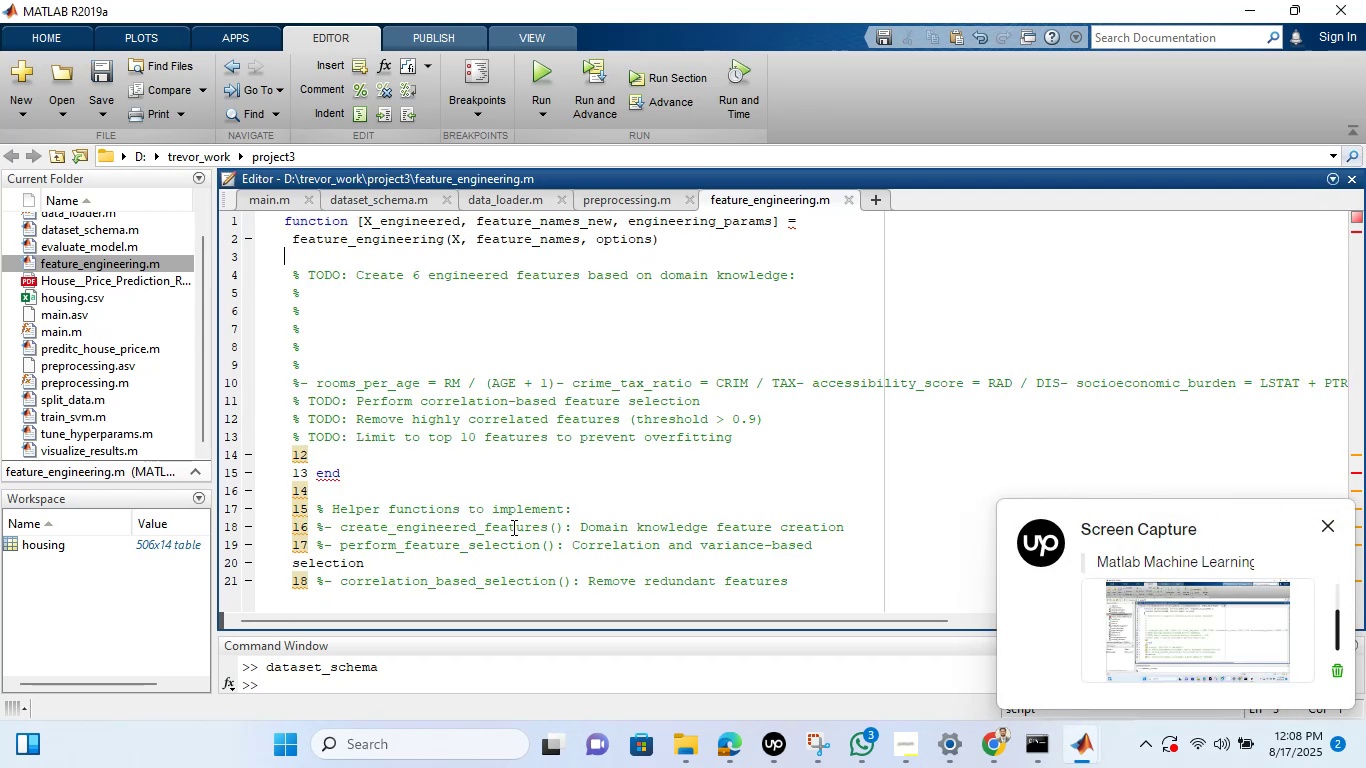 
left_click([1320, 514])
 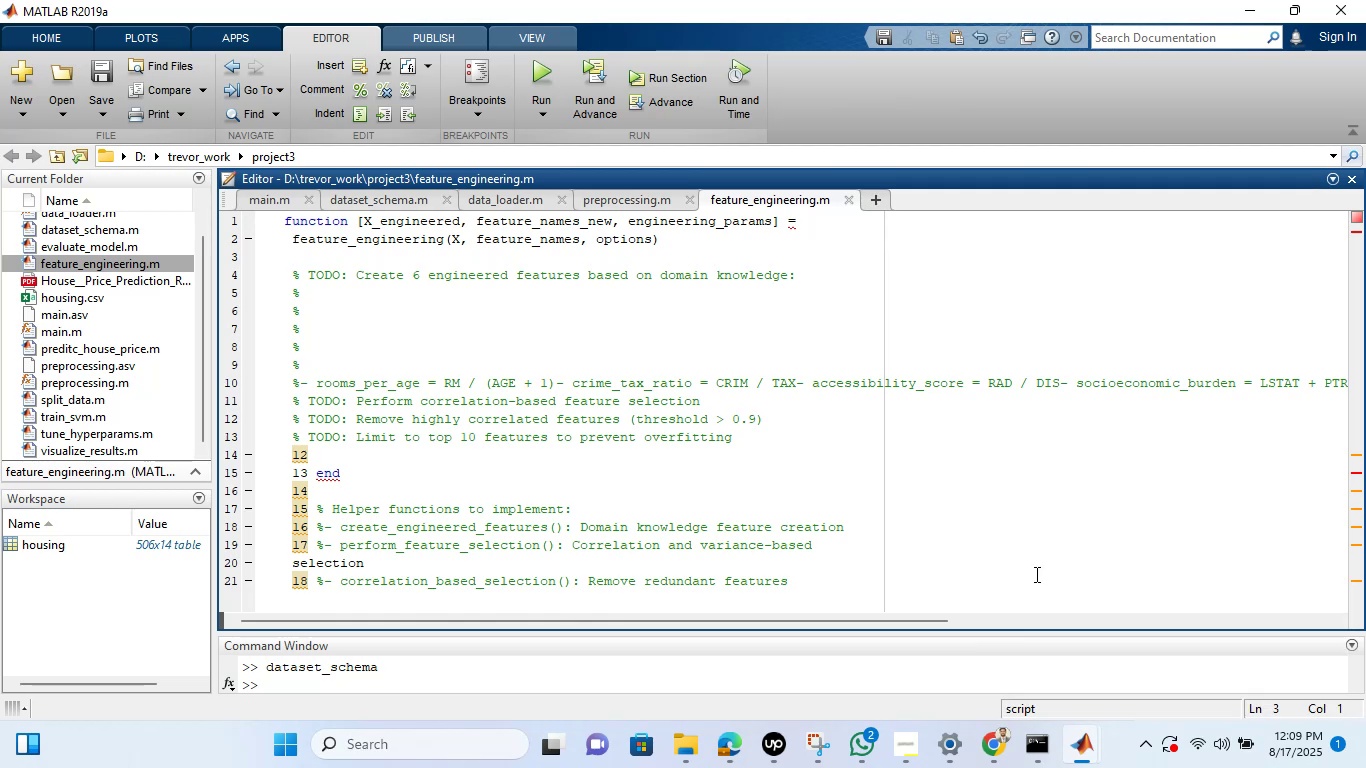 
wait(51.75)
 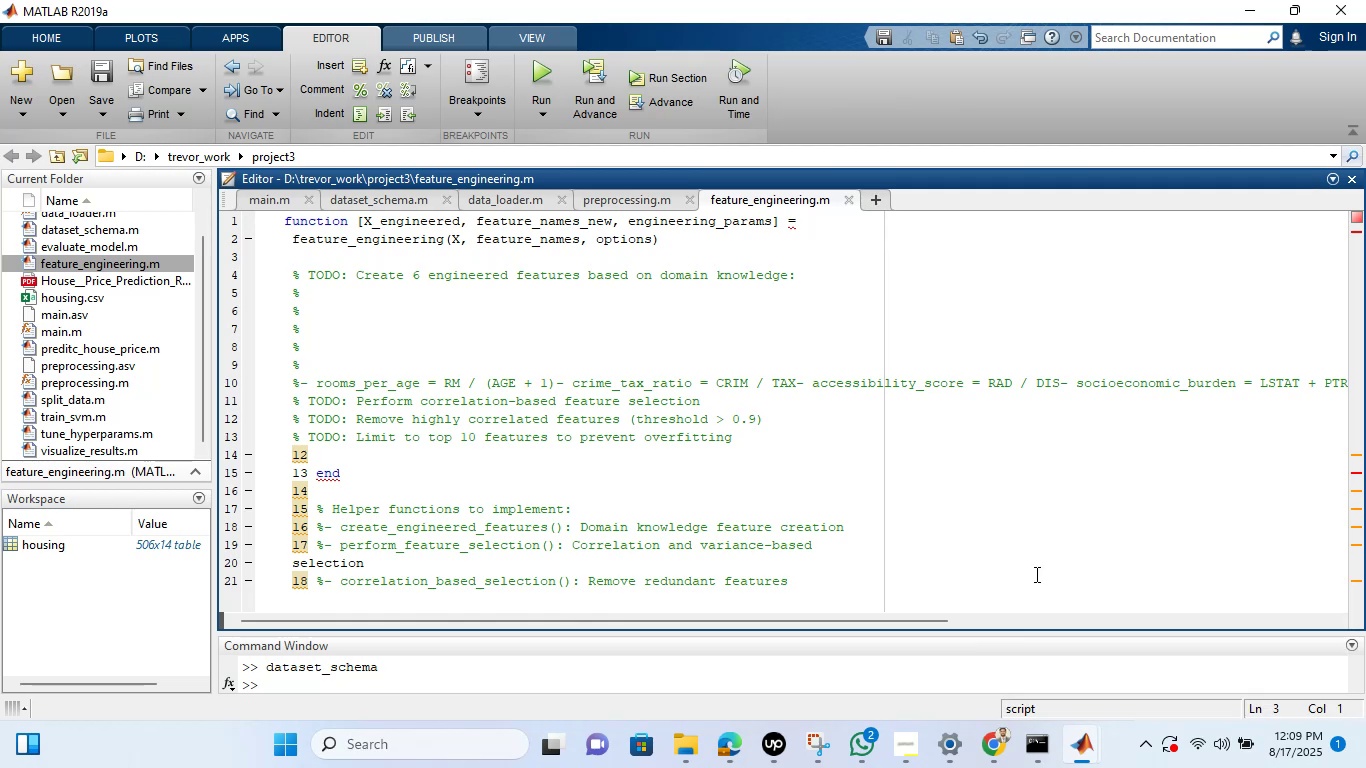 
left_click([343, 453])
 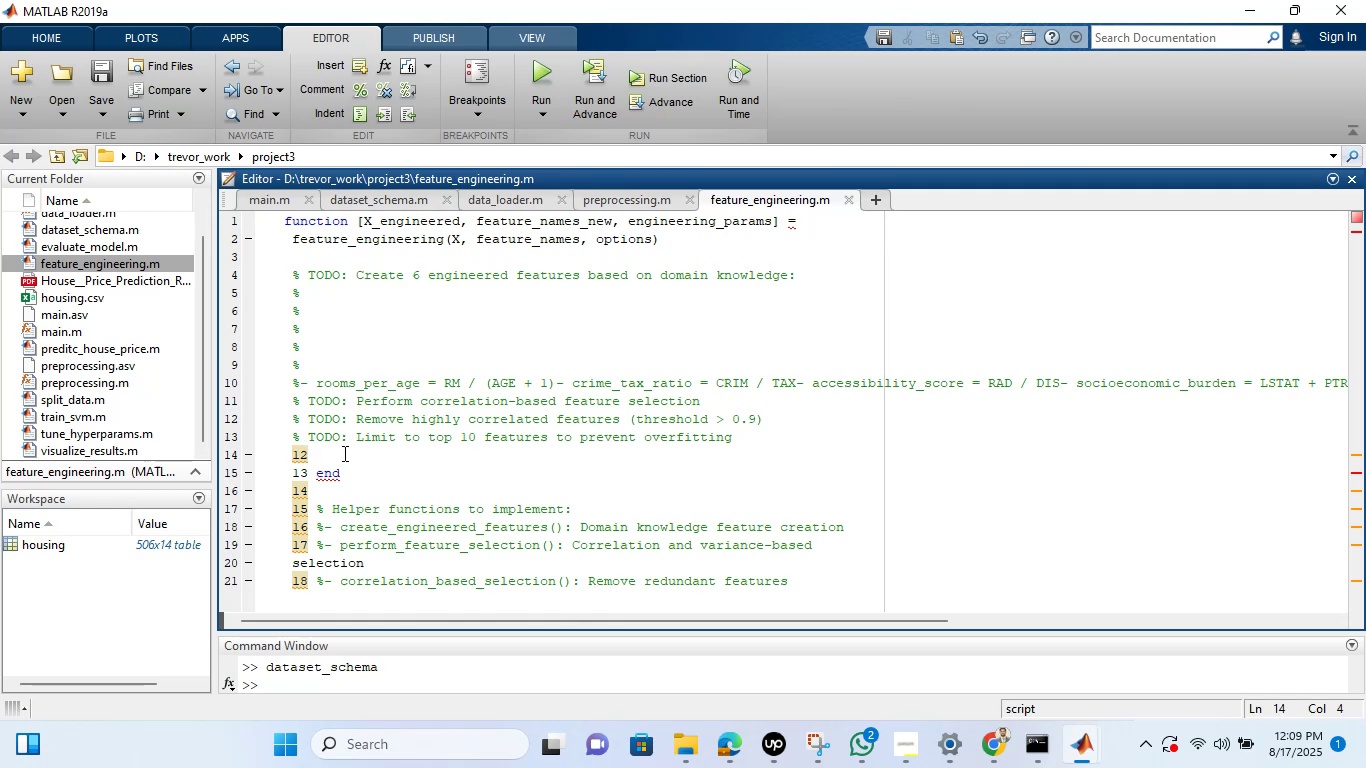 
key(Backspace)
 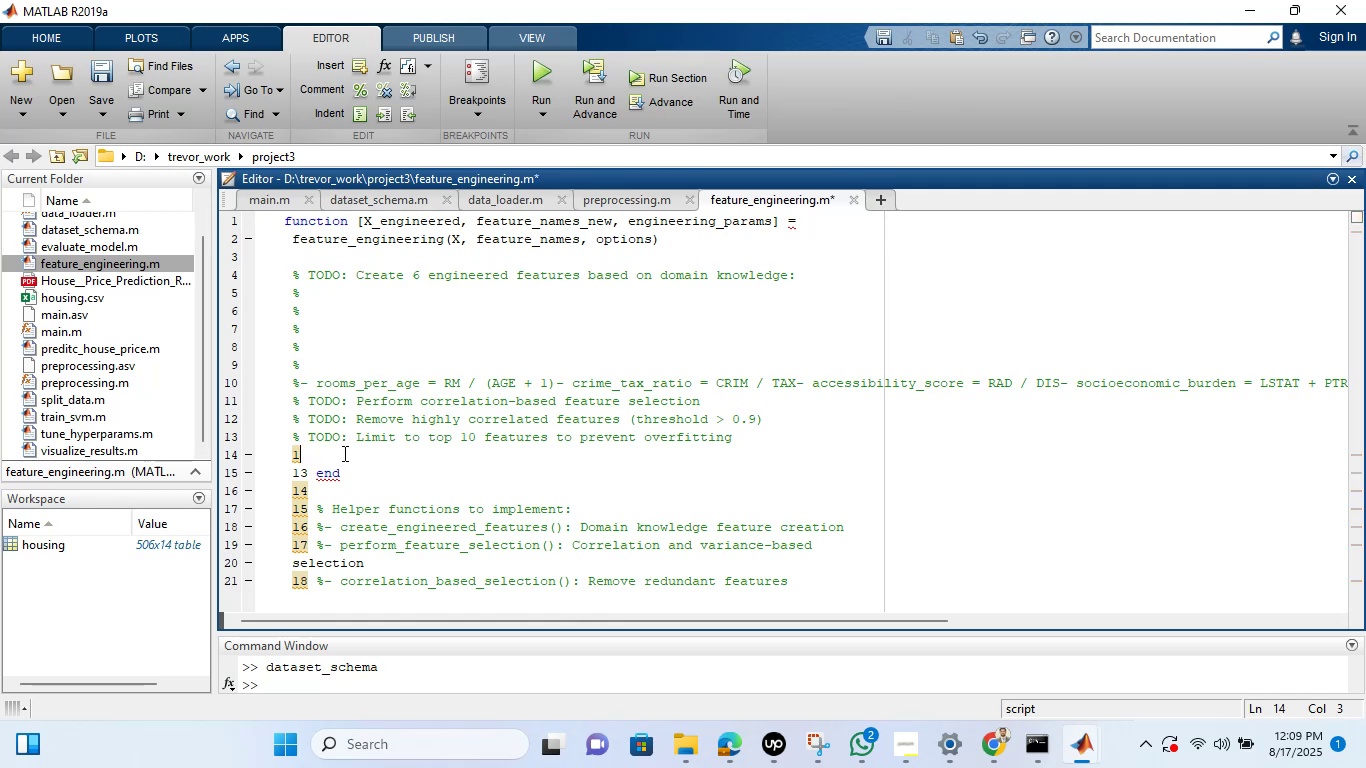 
key(Backspace)
 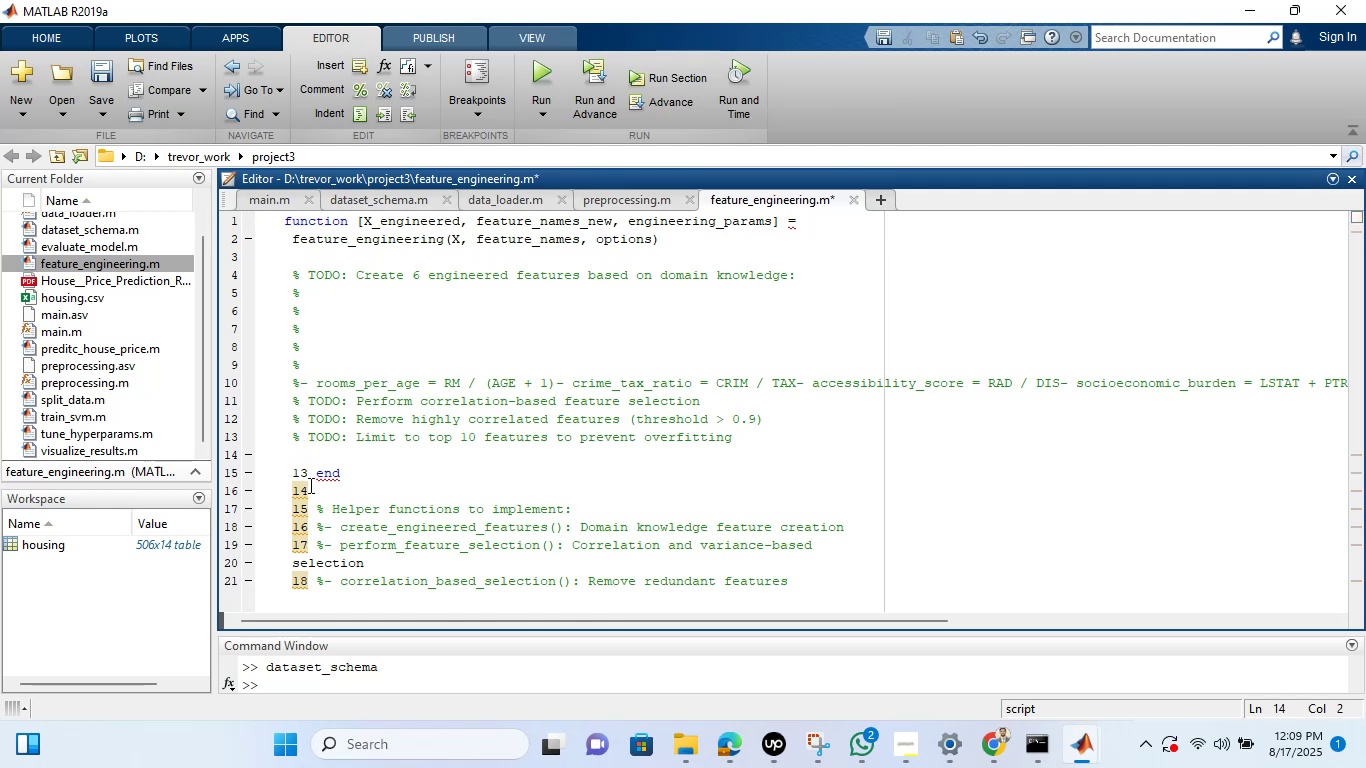 
left_click([309, 478])
 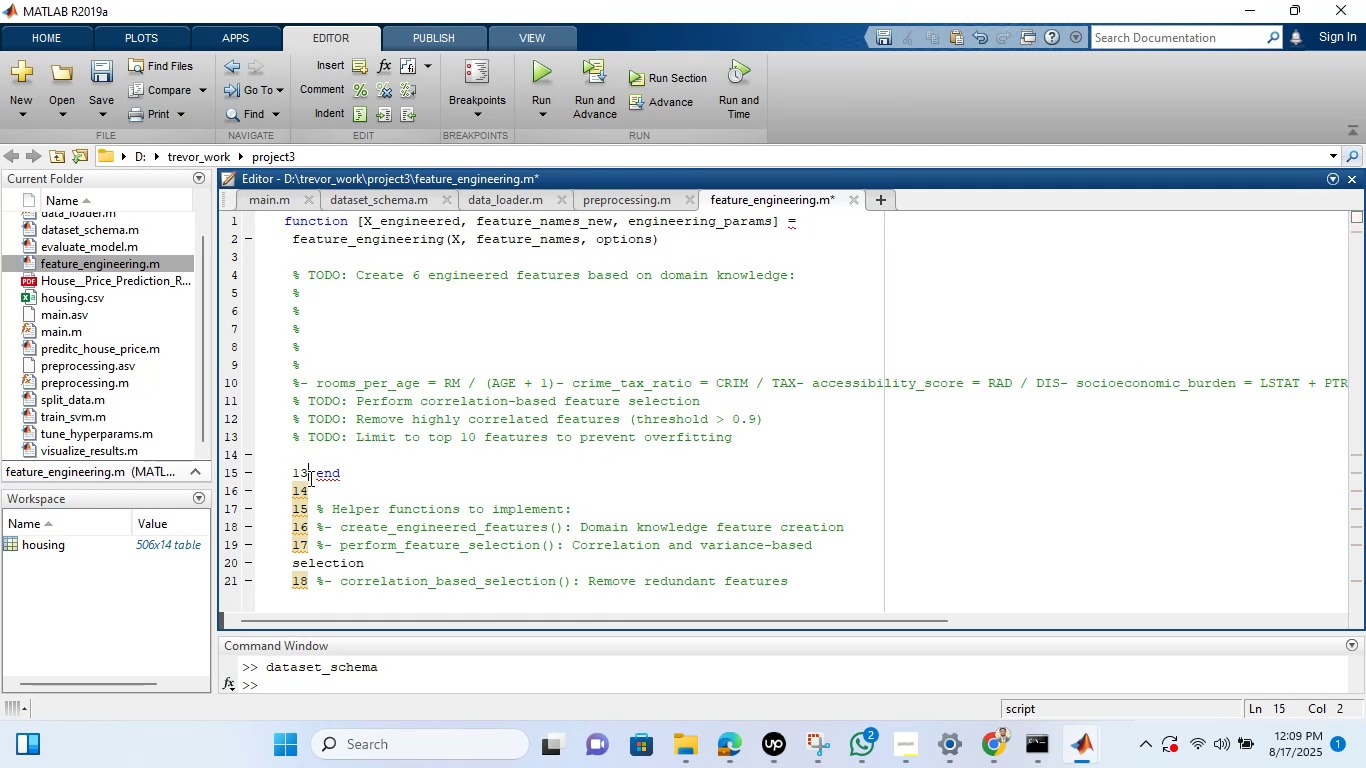 
key(Backspace)
 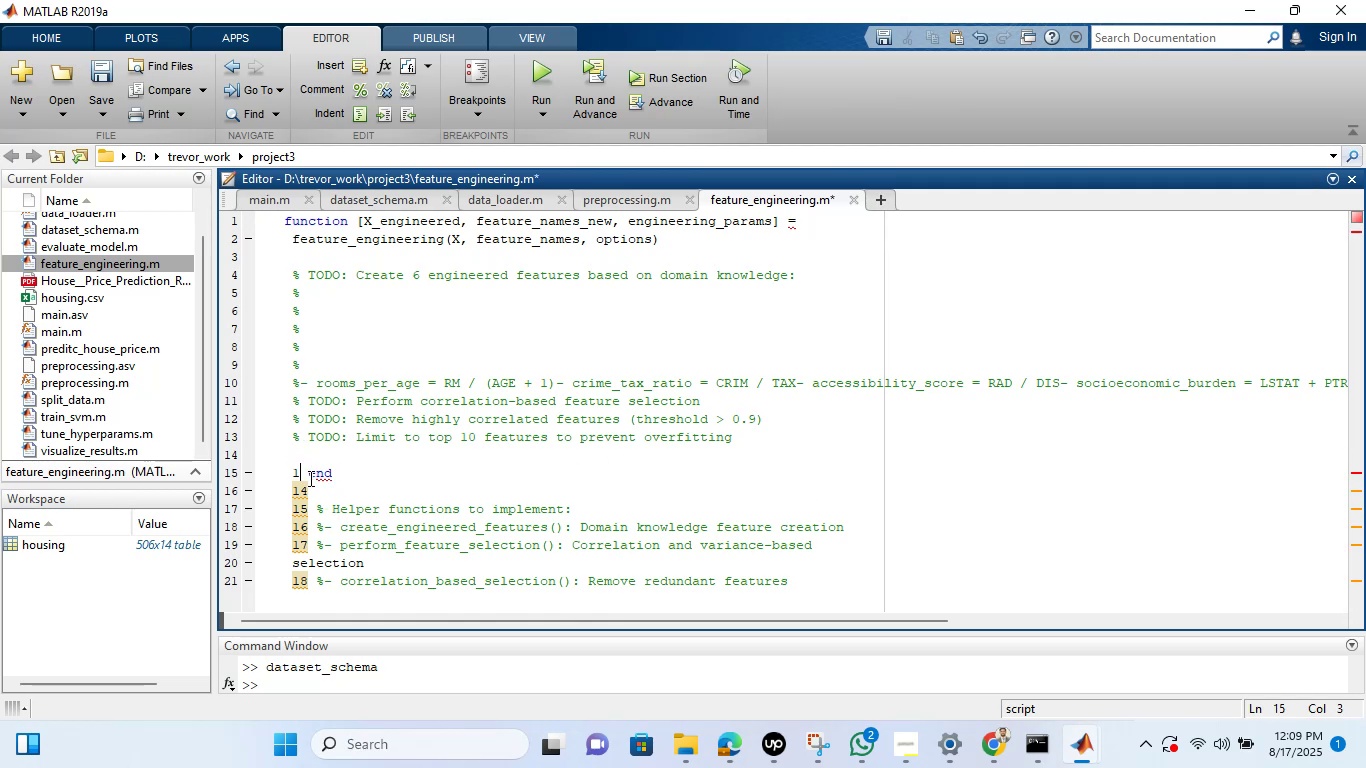 
key(Backspace)
 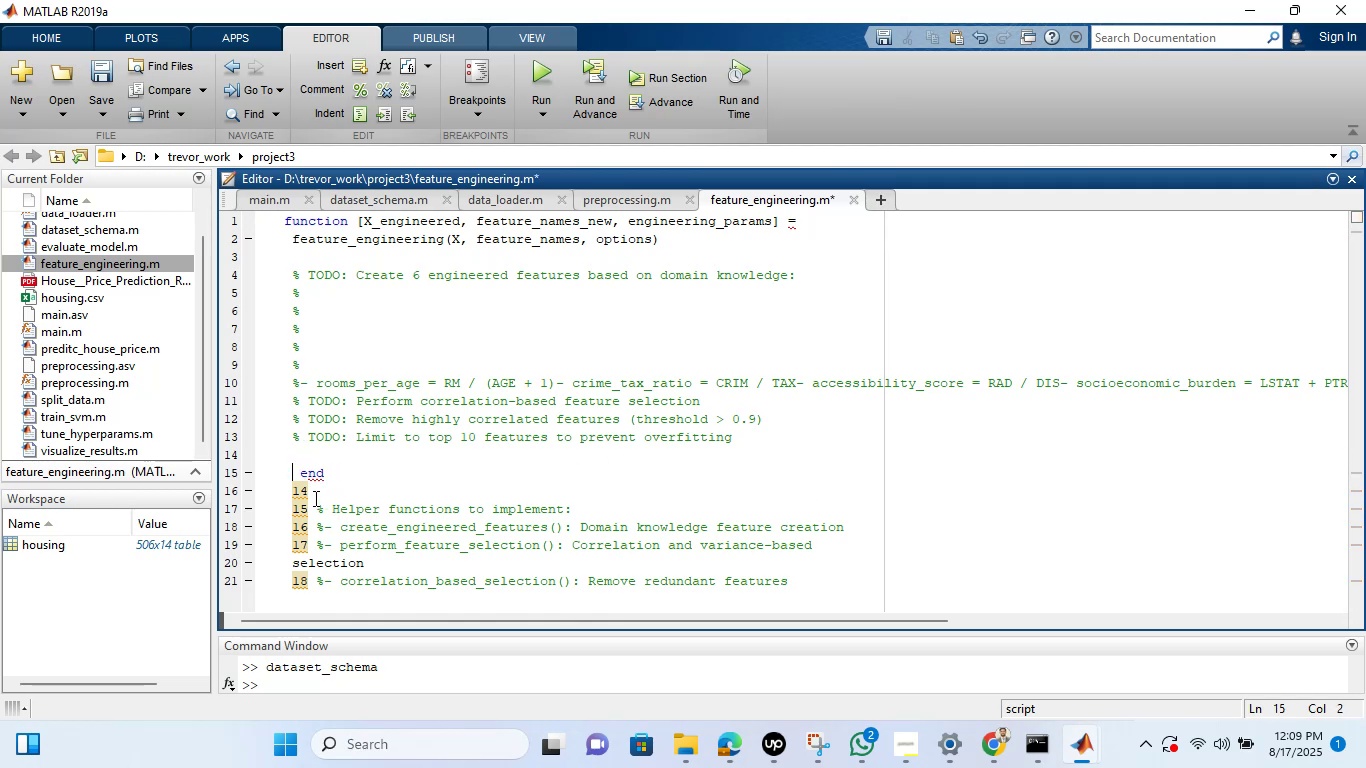 
left_click([314, 498])
 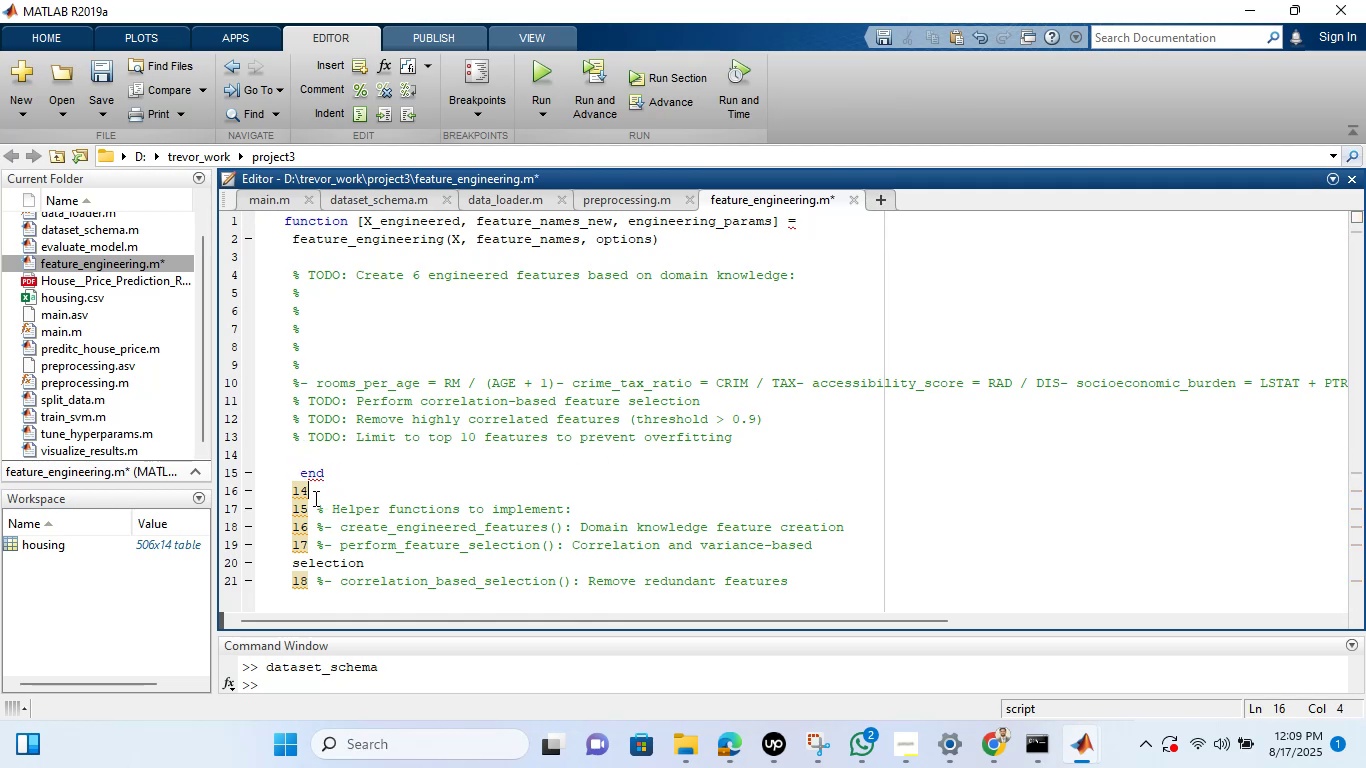 
key(Backspace)
 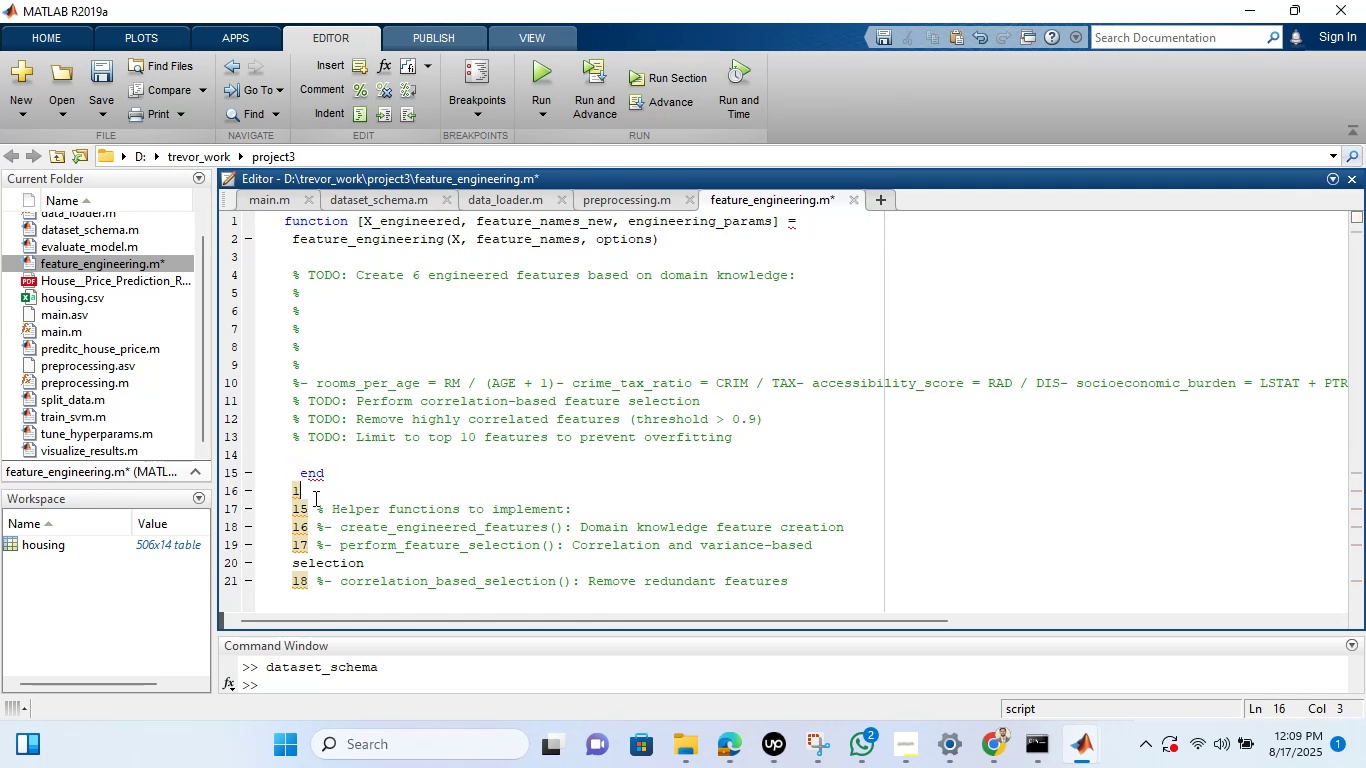 
key(Backspace)
 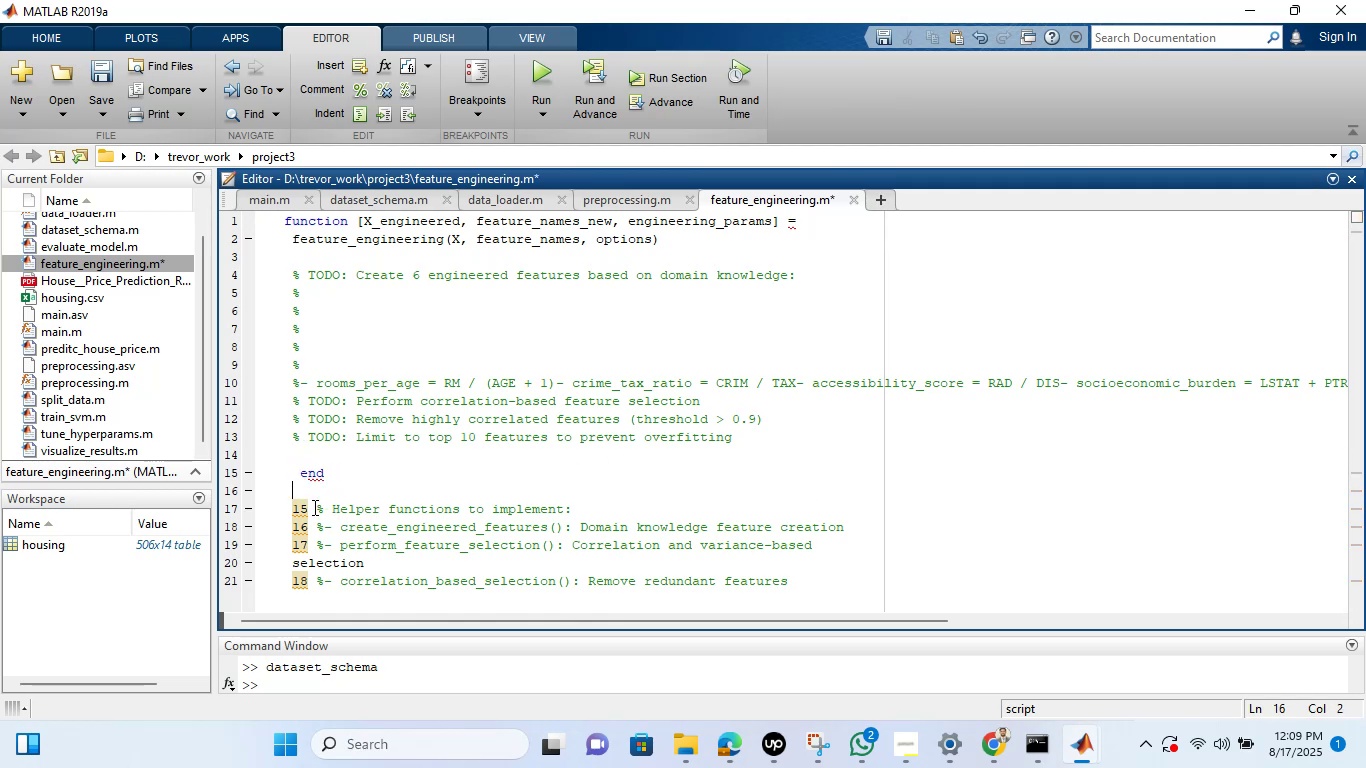 
left_click([313, 507])
 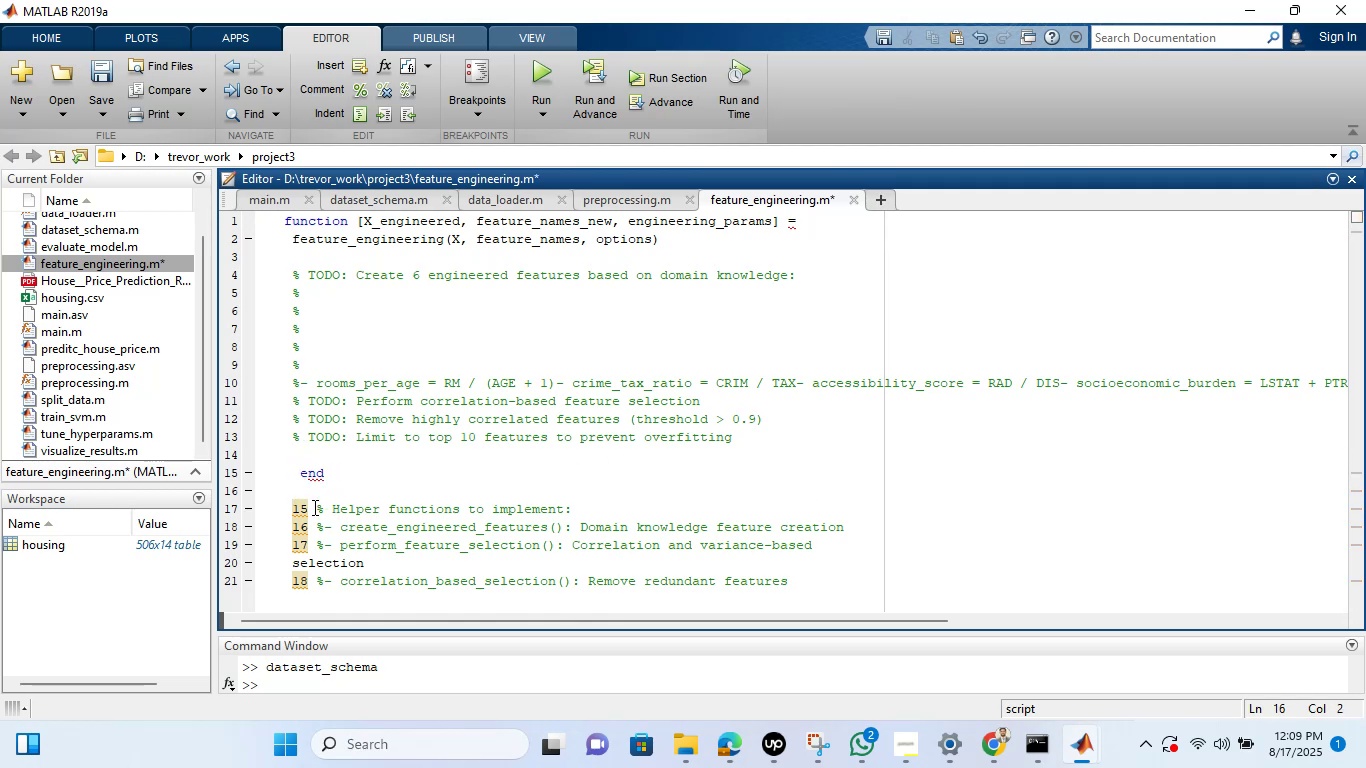 
key(Backspace)
 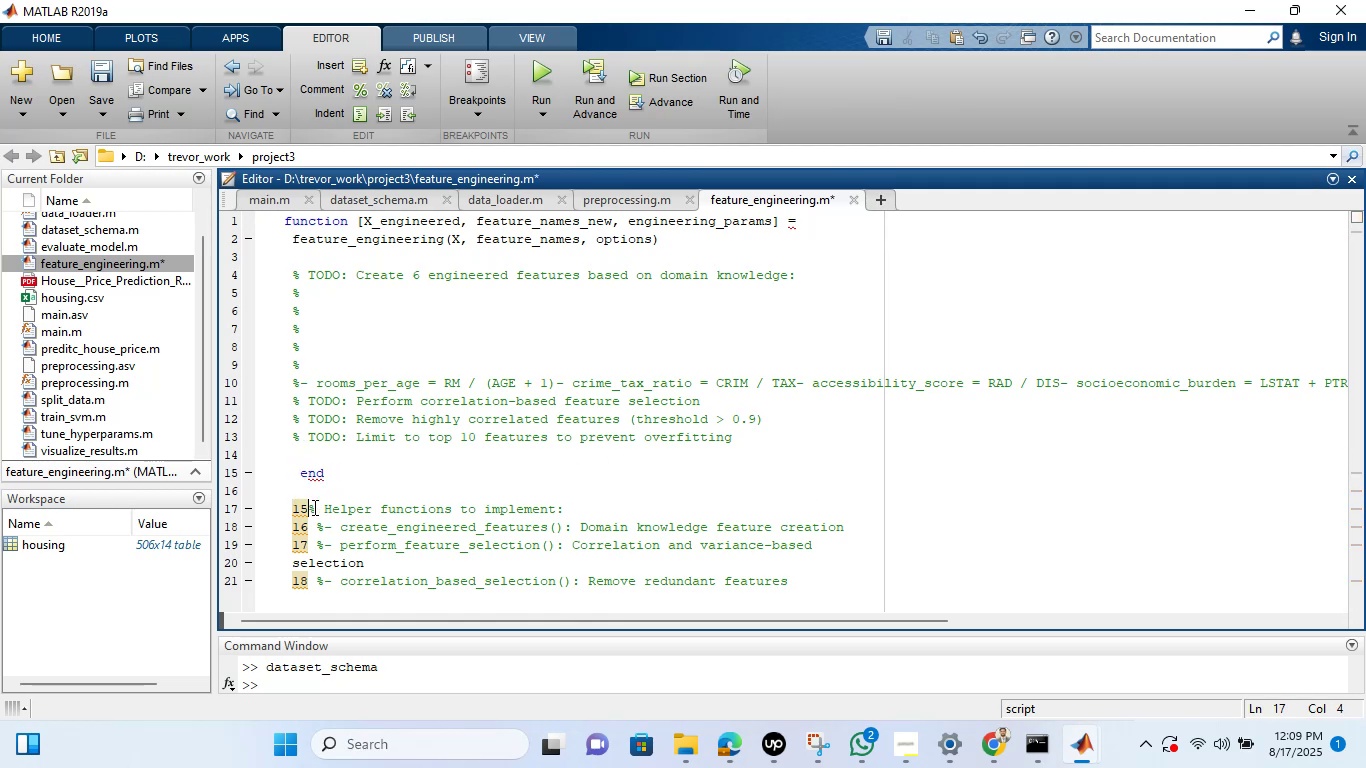 
key(Backspace)
 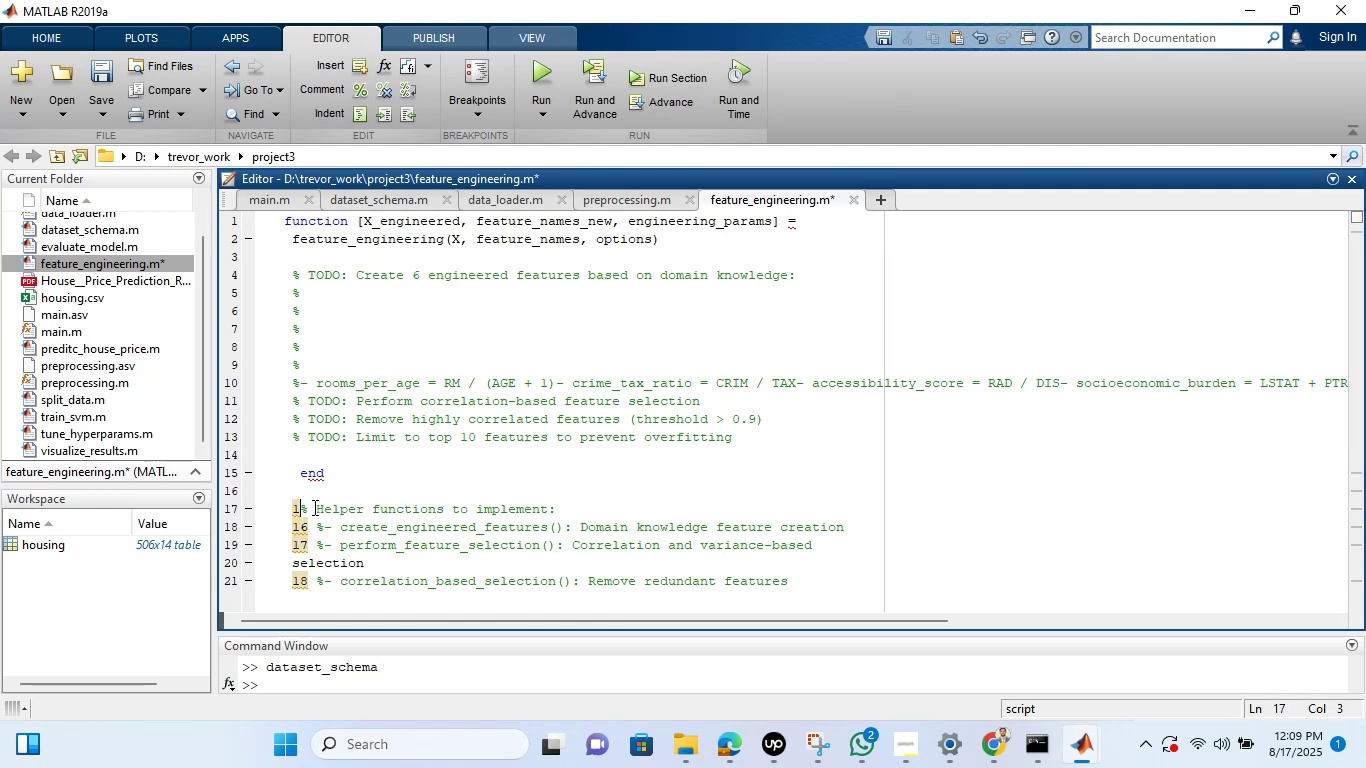 
key(Backspace)
 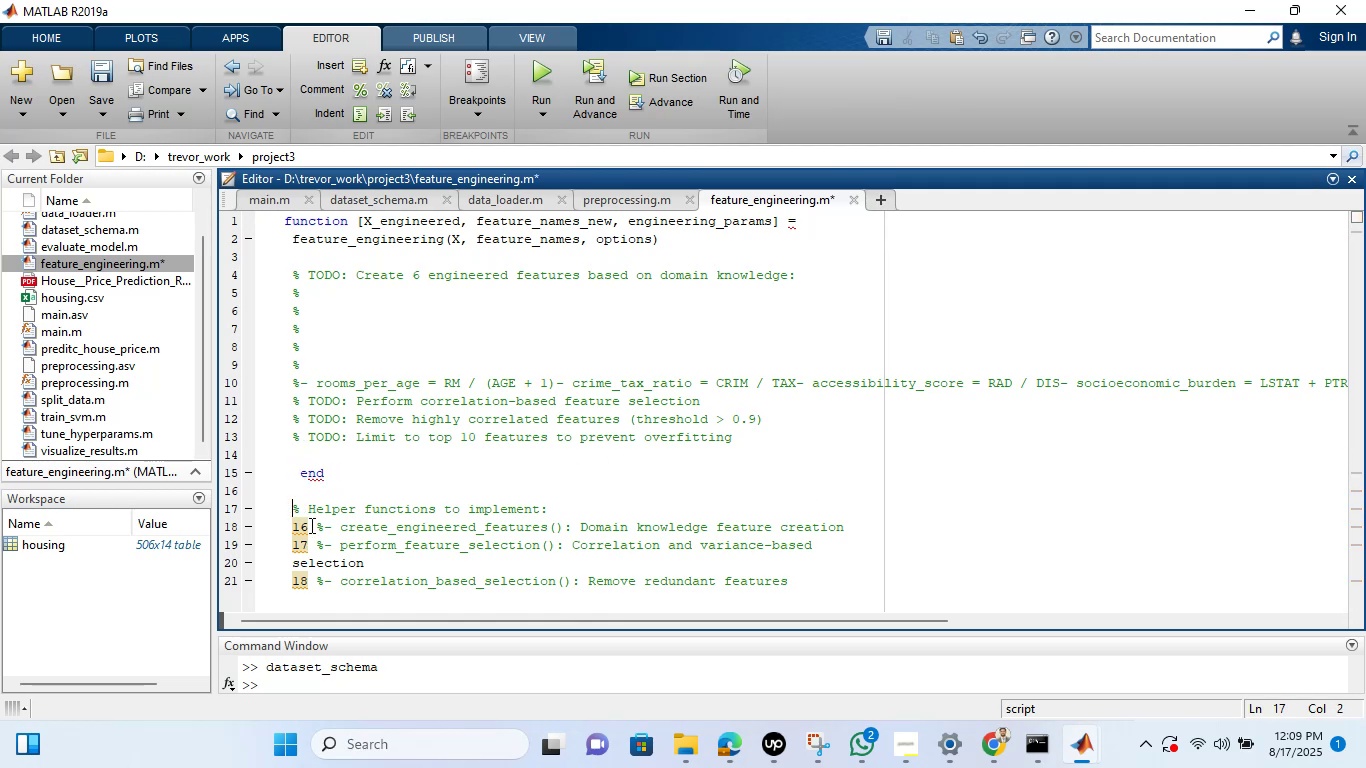 
left_click([310, 525])
 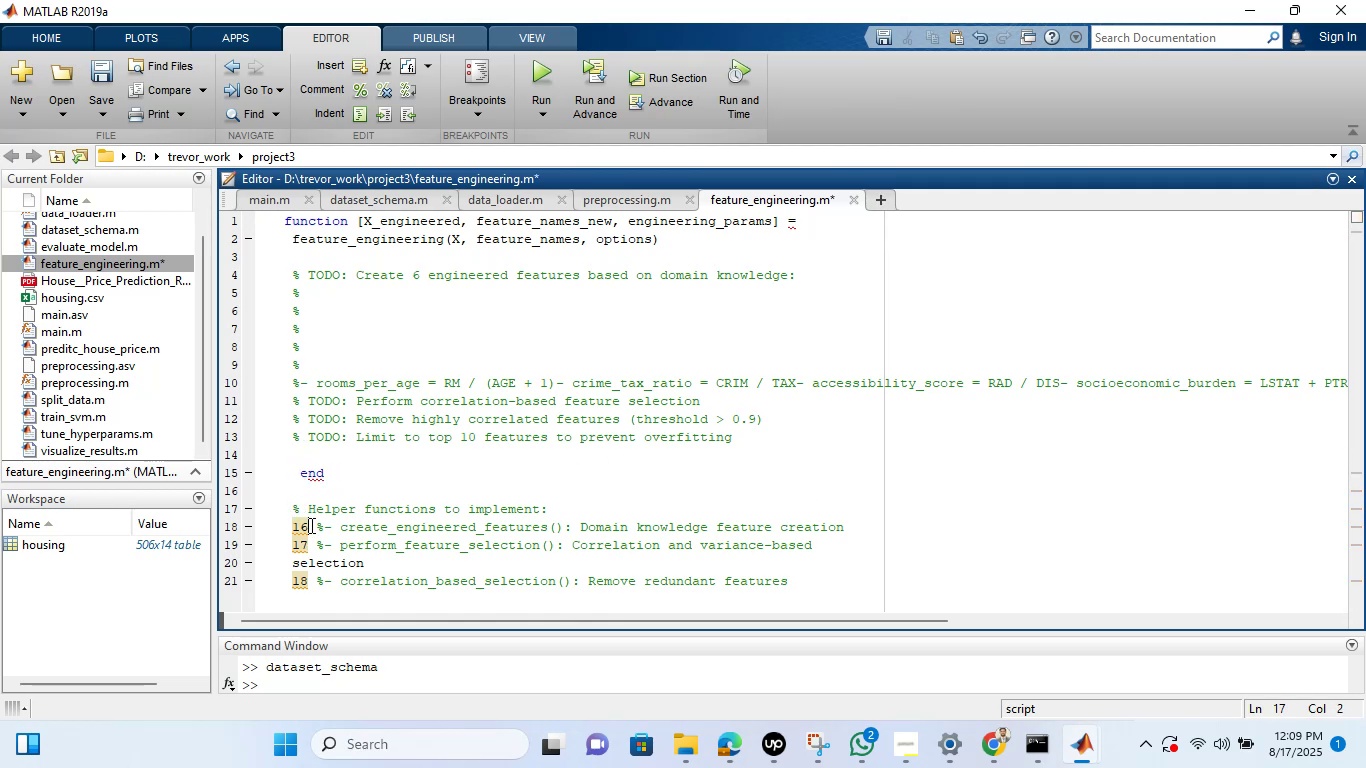 
key(Backspace)
 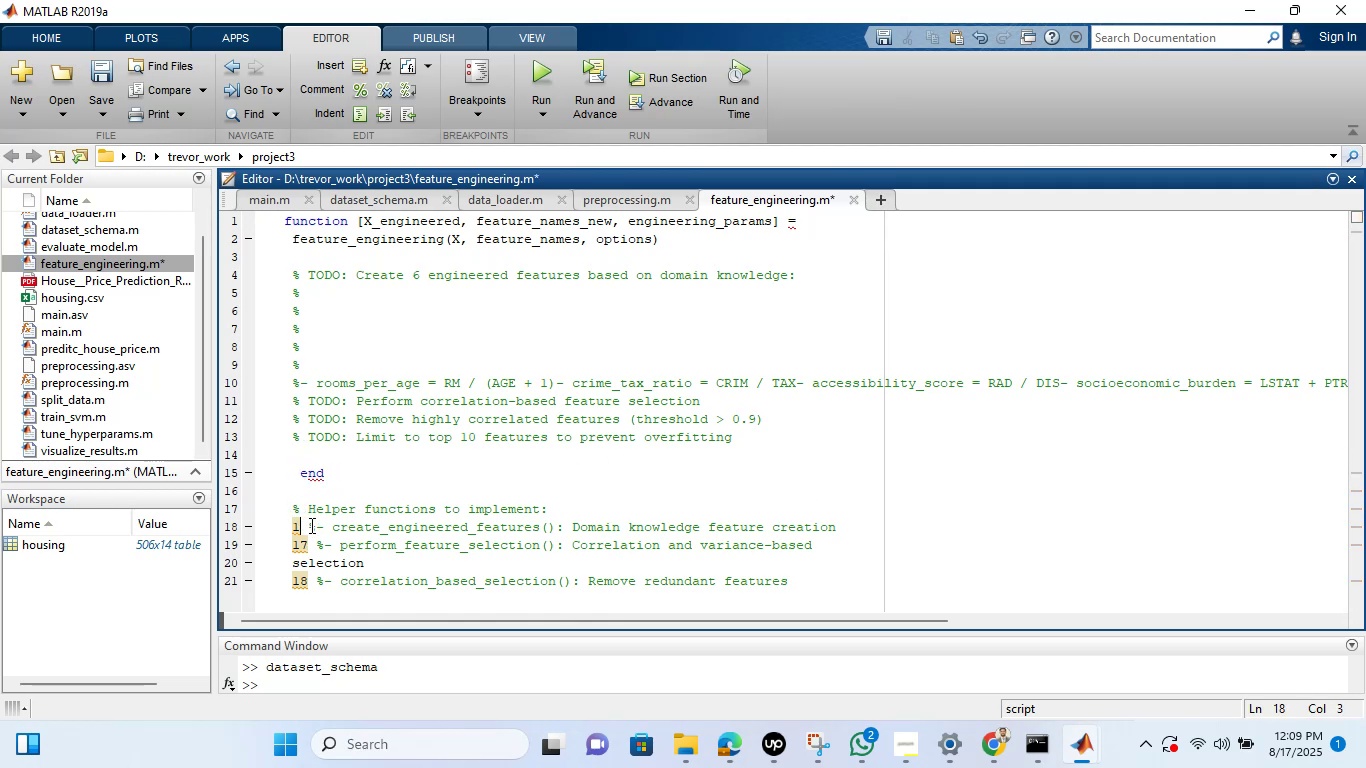 
key(Backspace)
 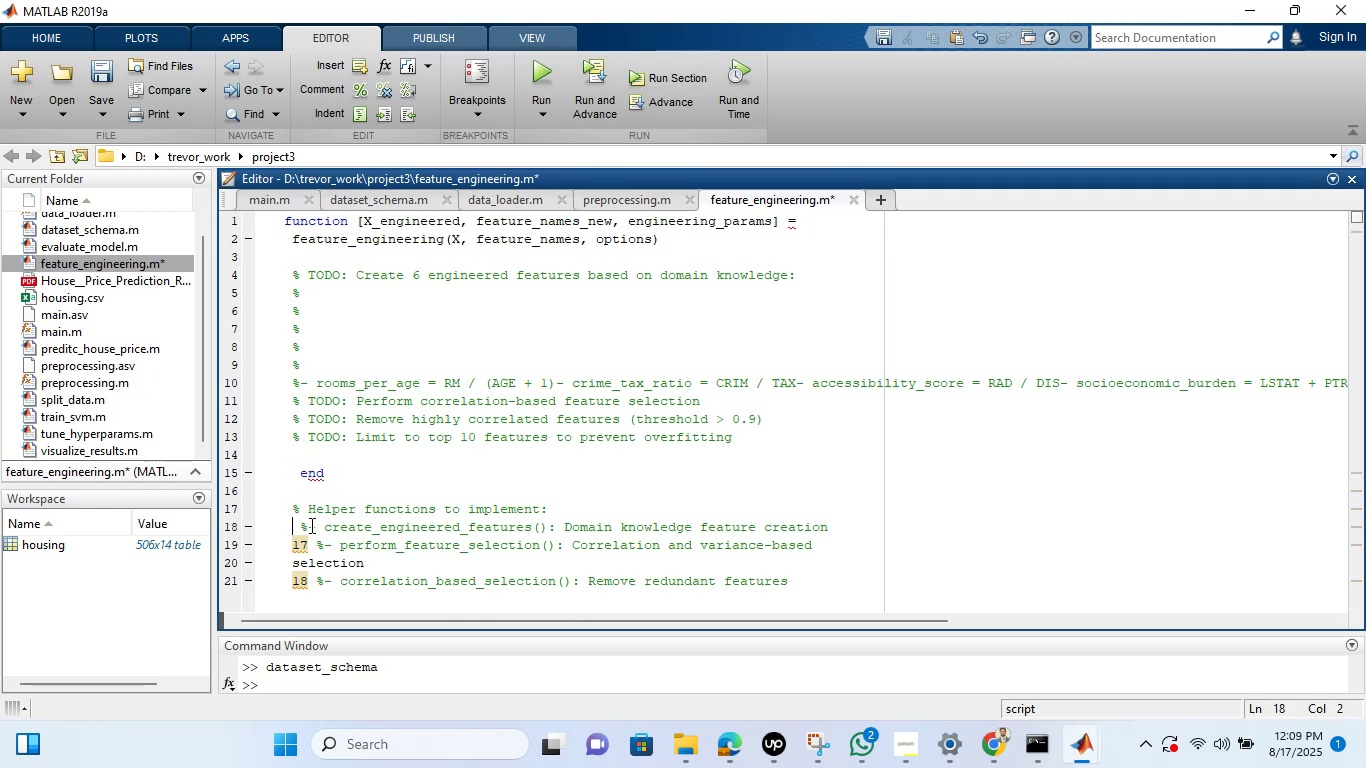 
key(Backspace)
 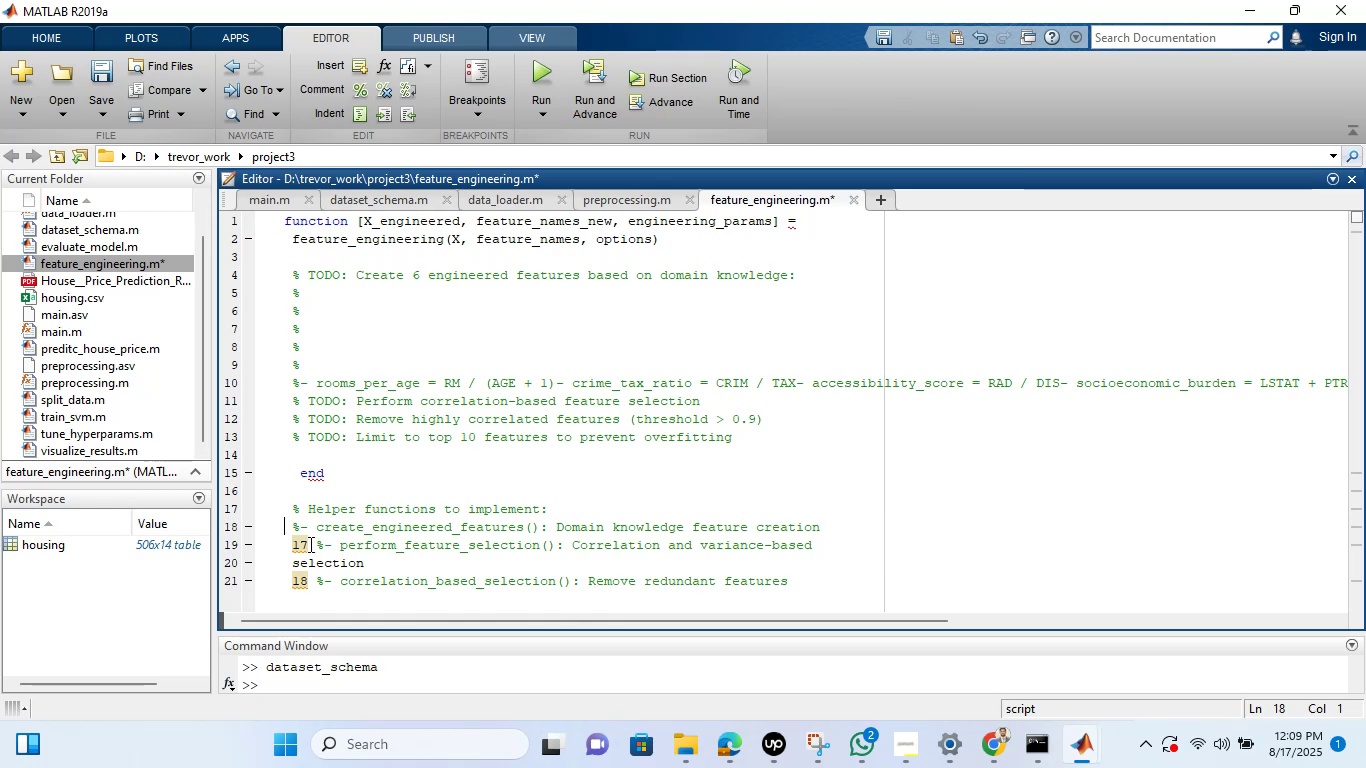 
left_click([309, 544])
 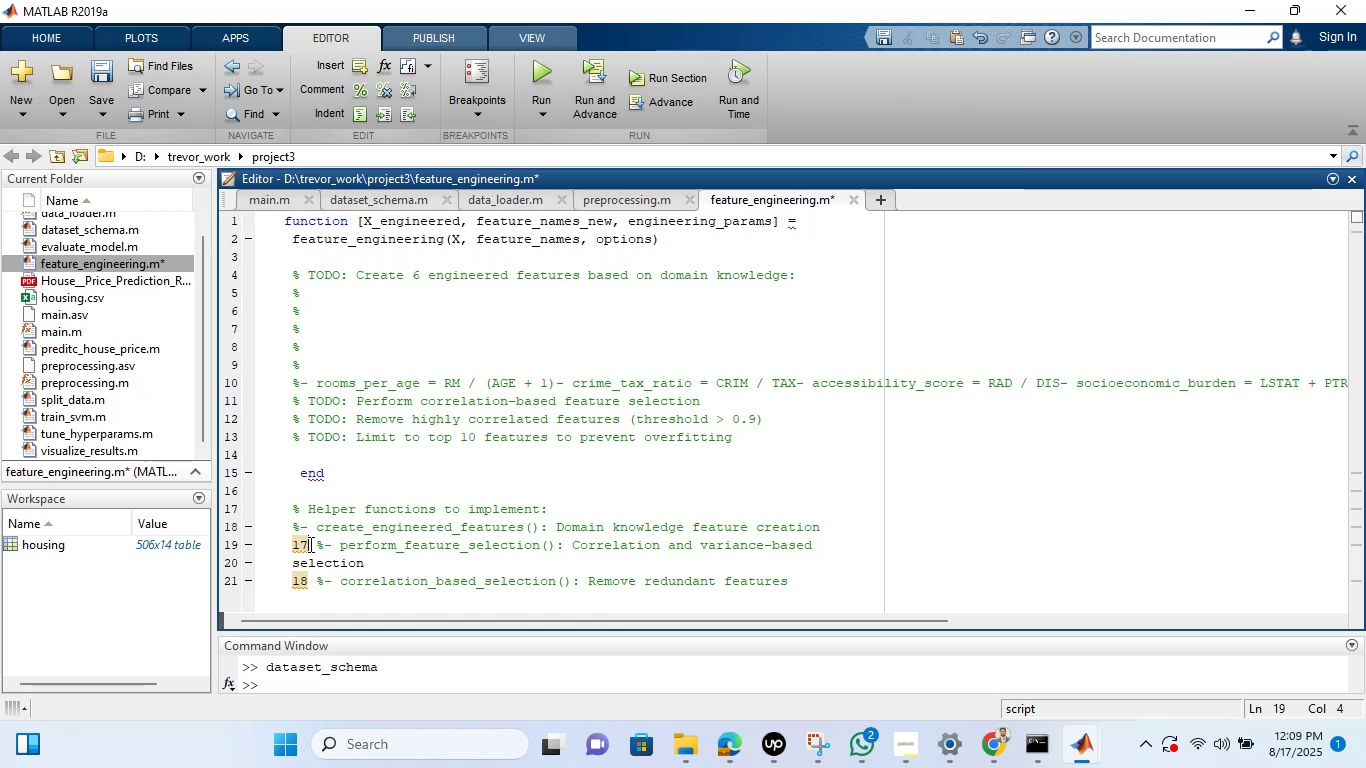 
key(Backspace)
 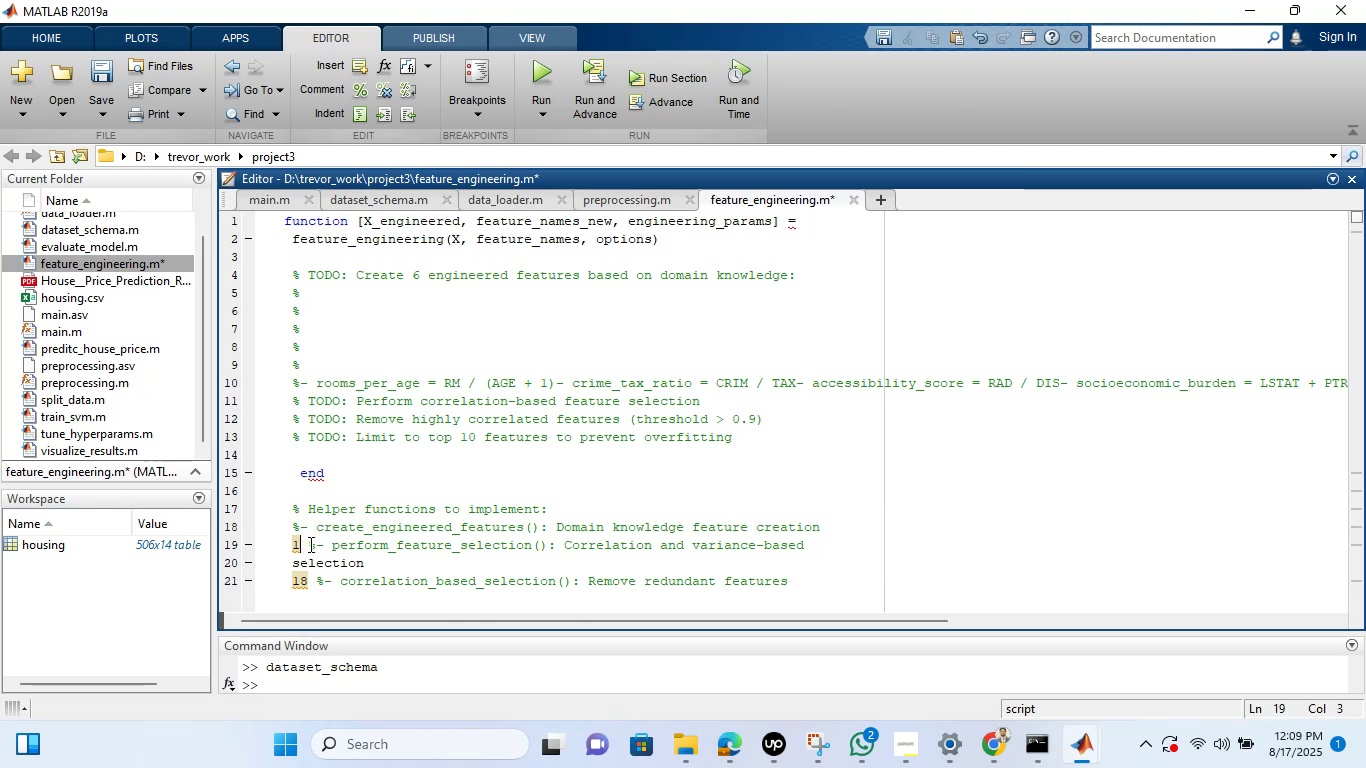 
key(Backspace)
 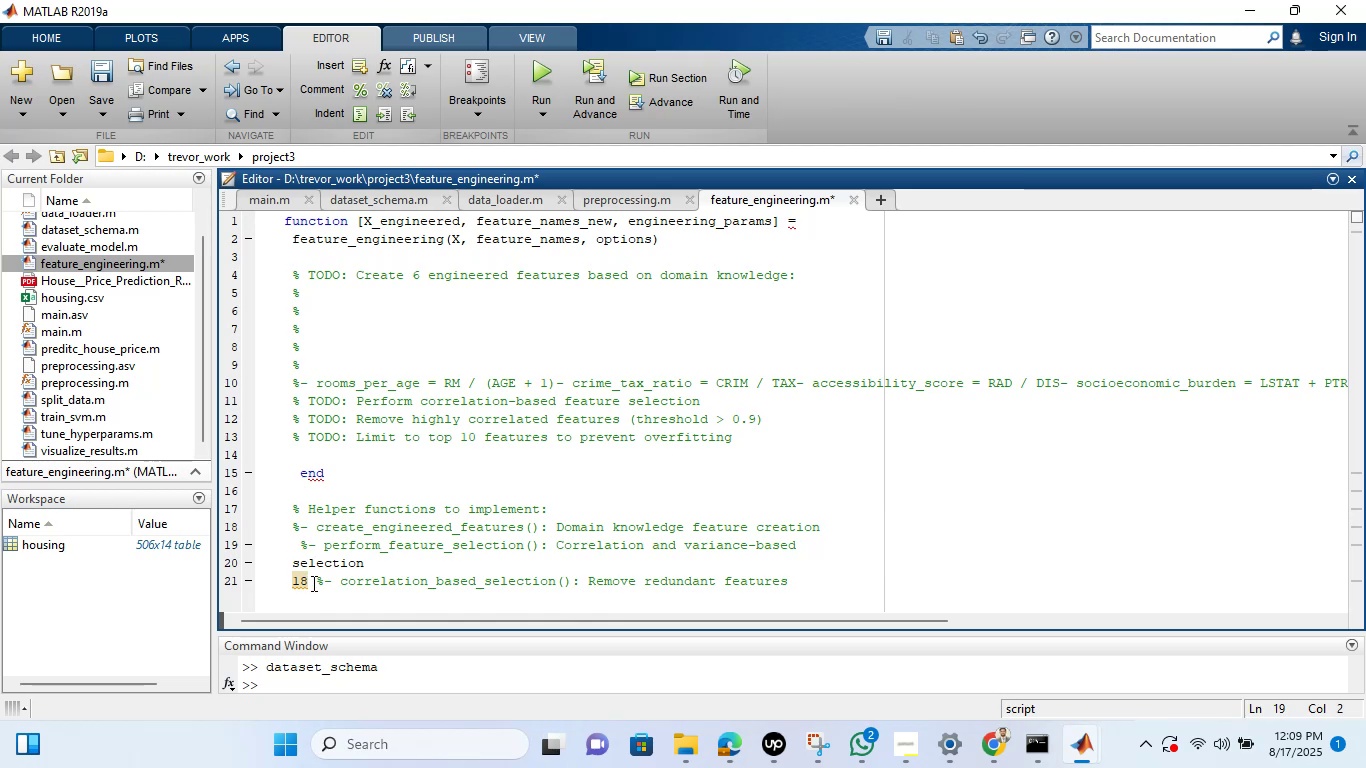 
left_click([312, 583])
 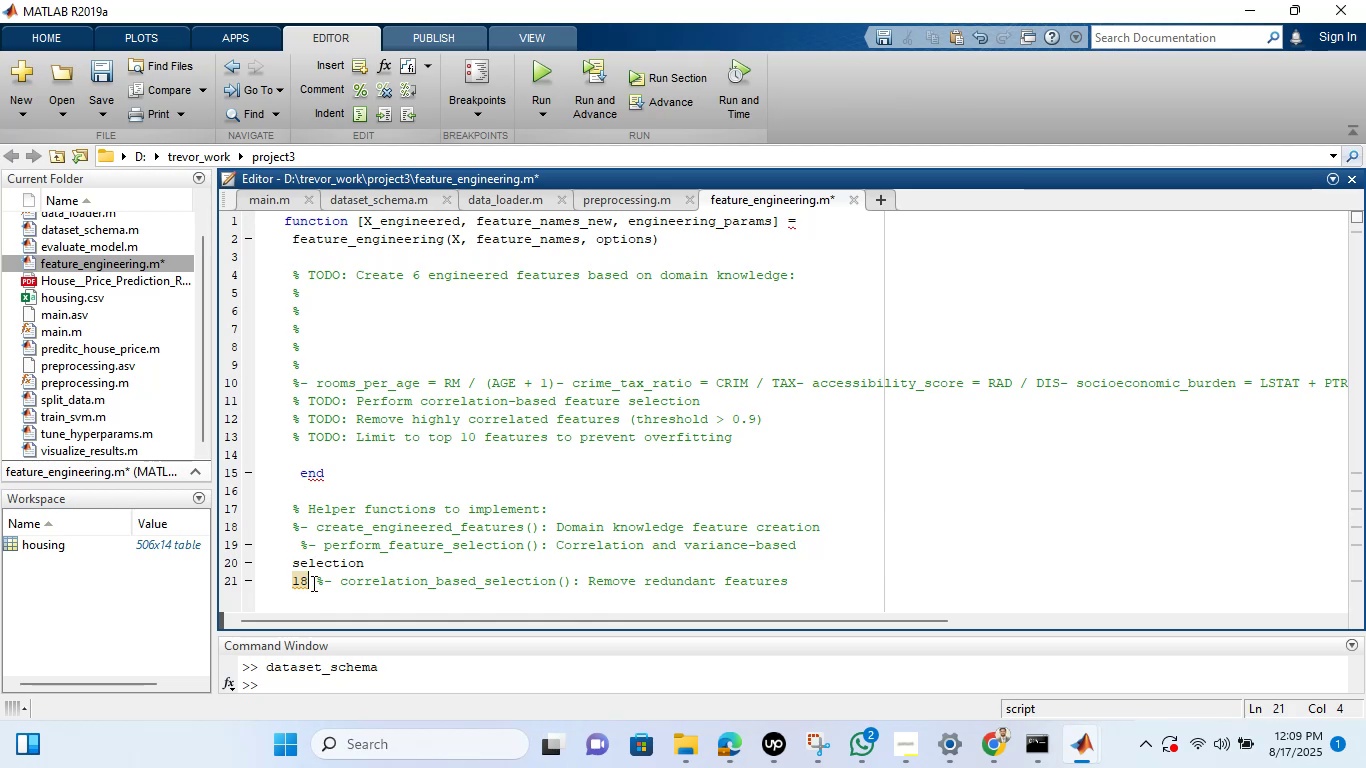 
key(Backspace)
 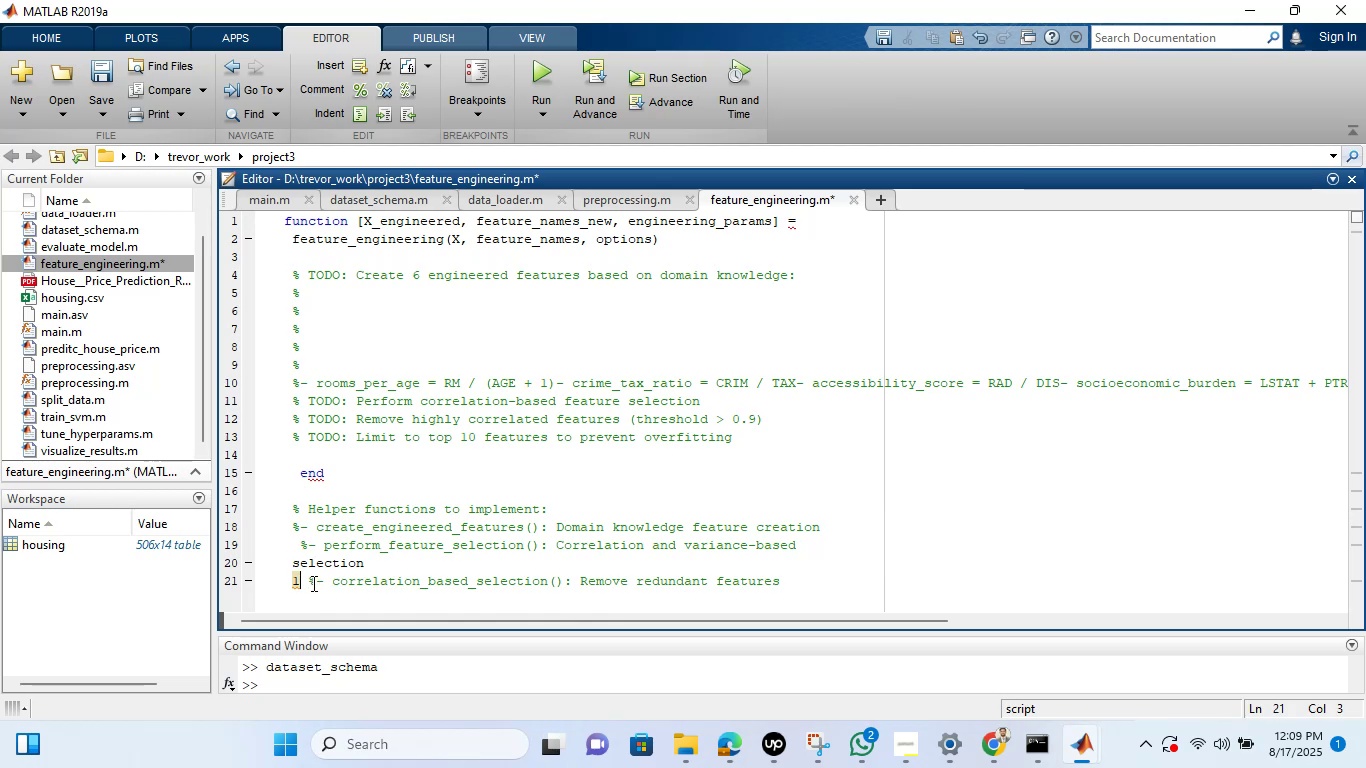 
key(Backspace)
 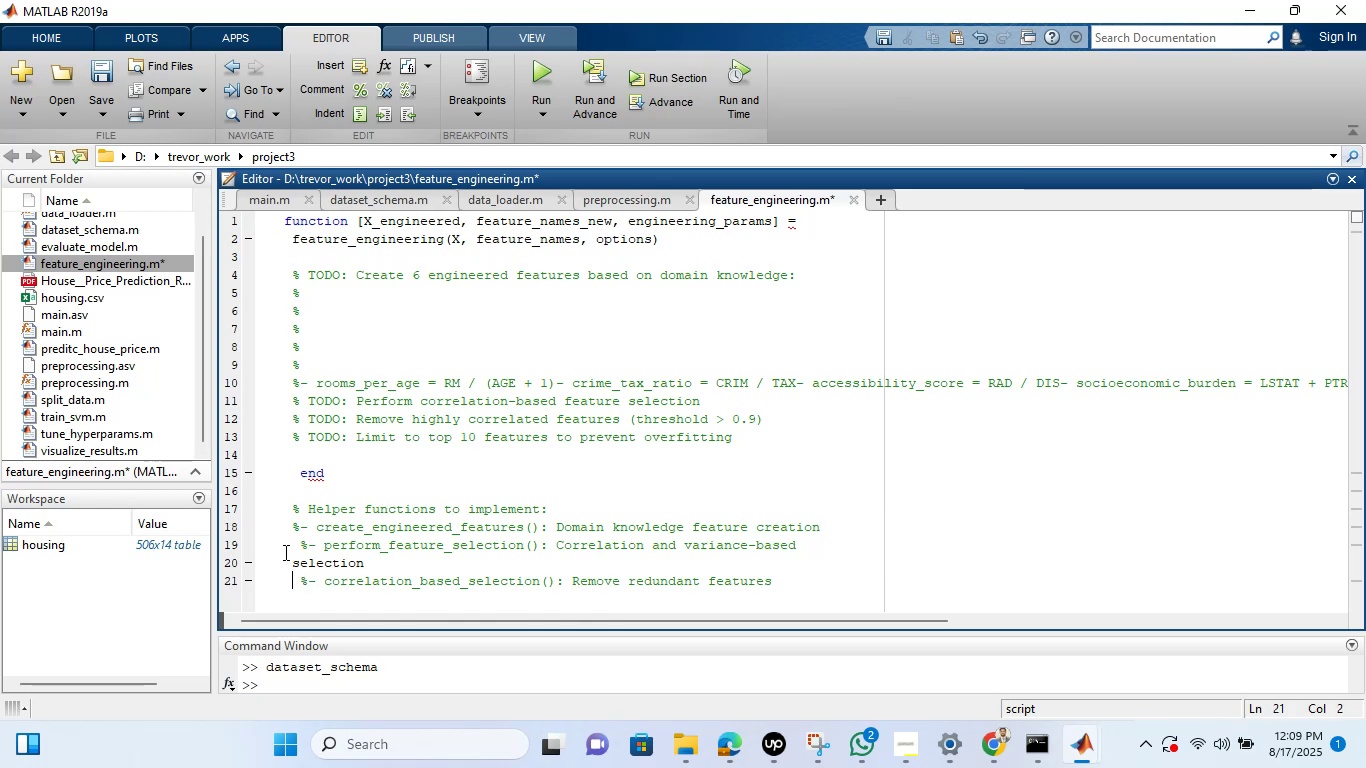 
left_click([293, 555])
 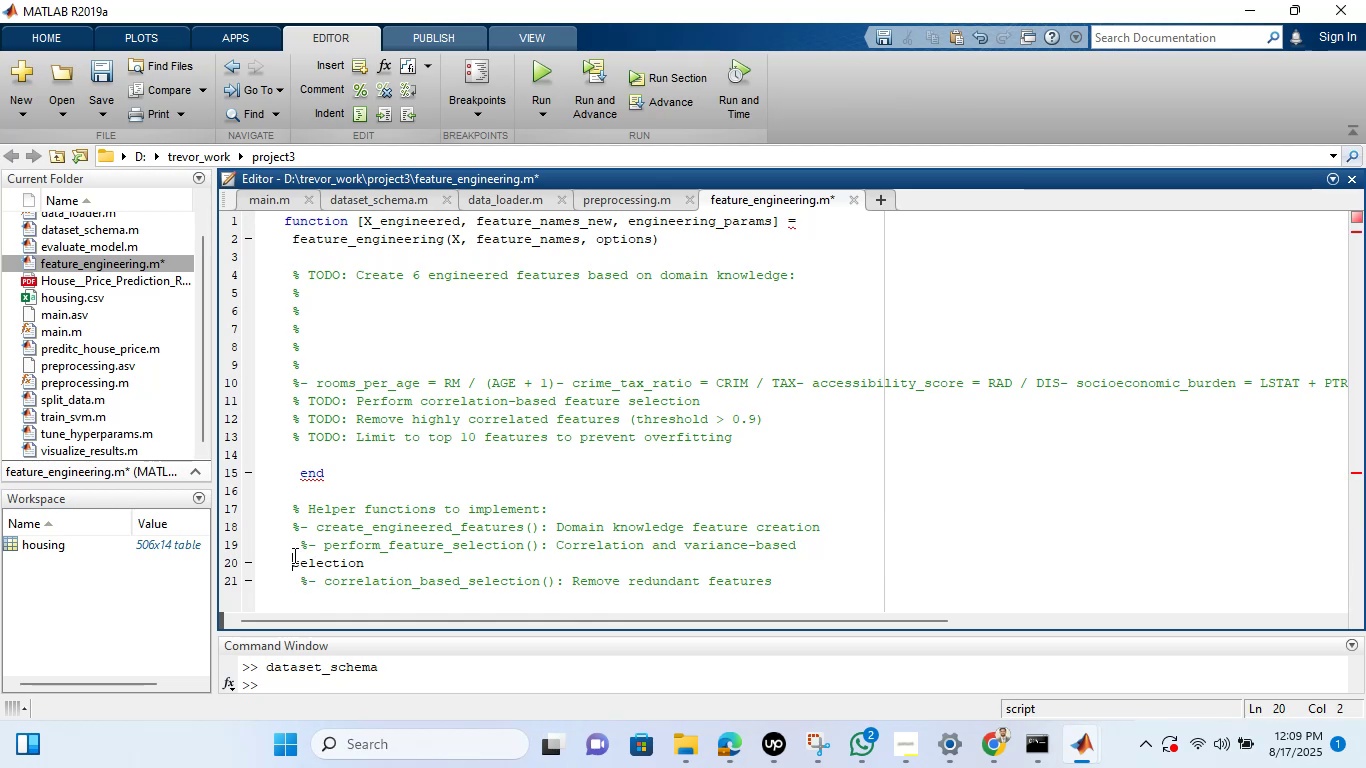 
key(Backspace)
 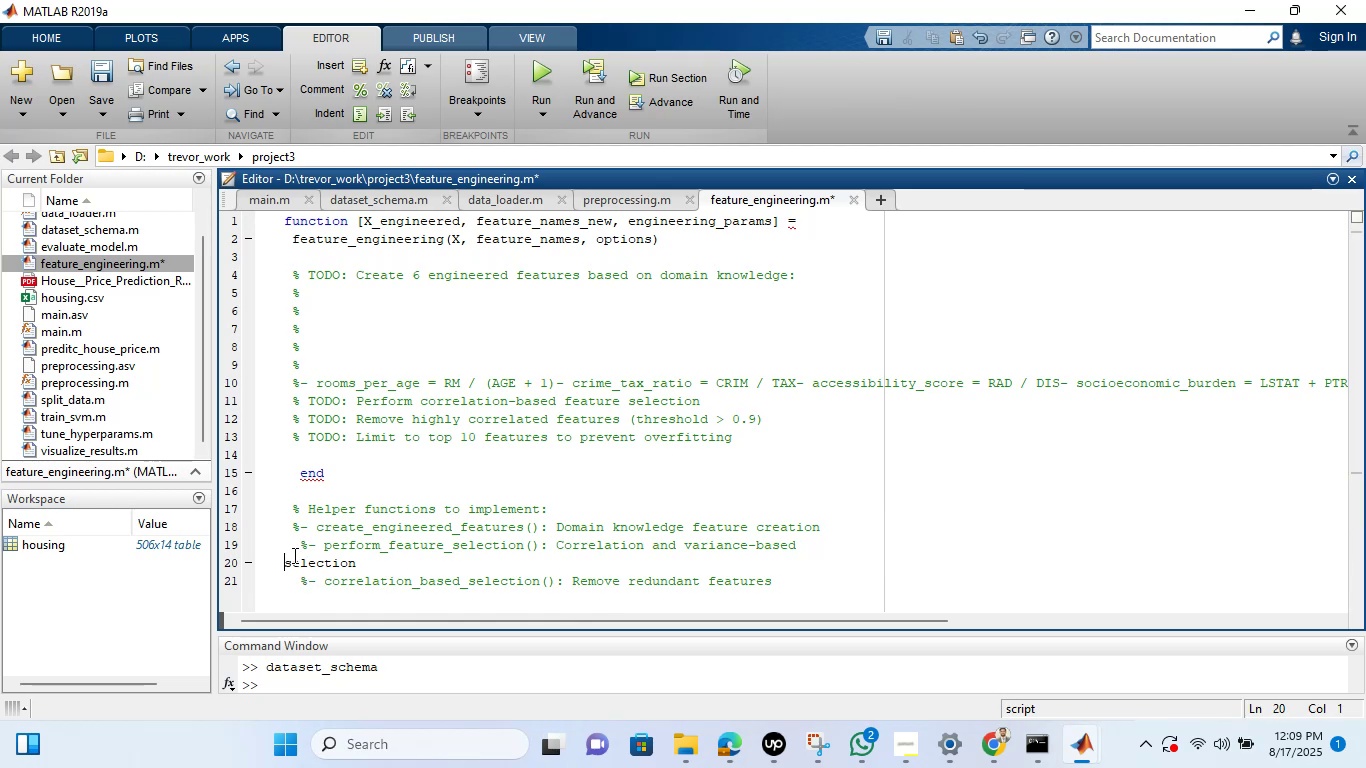 
key(Backspace)
 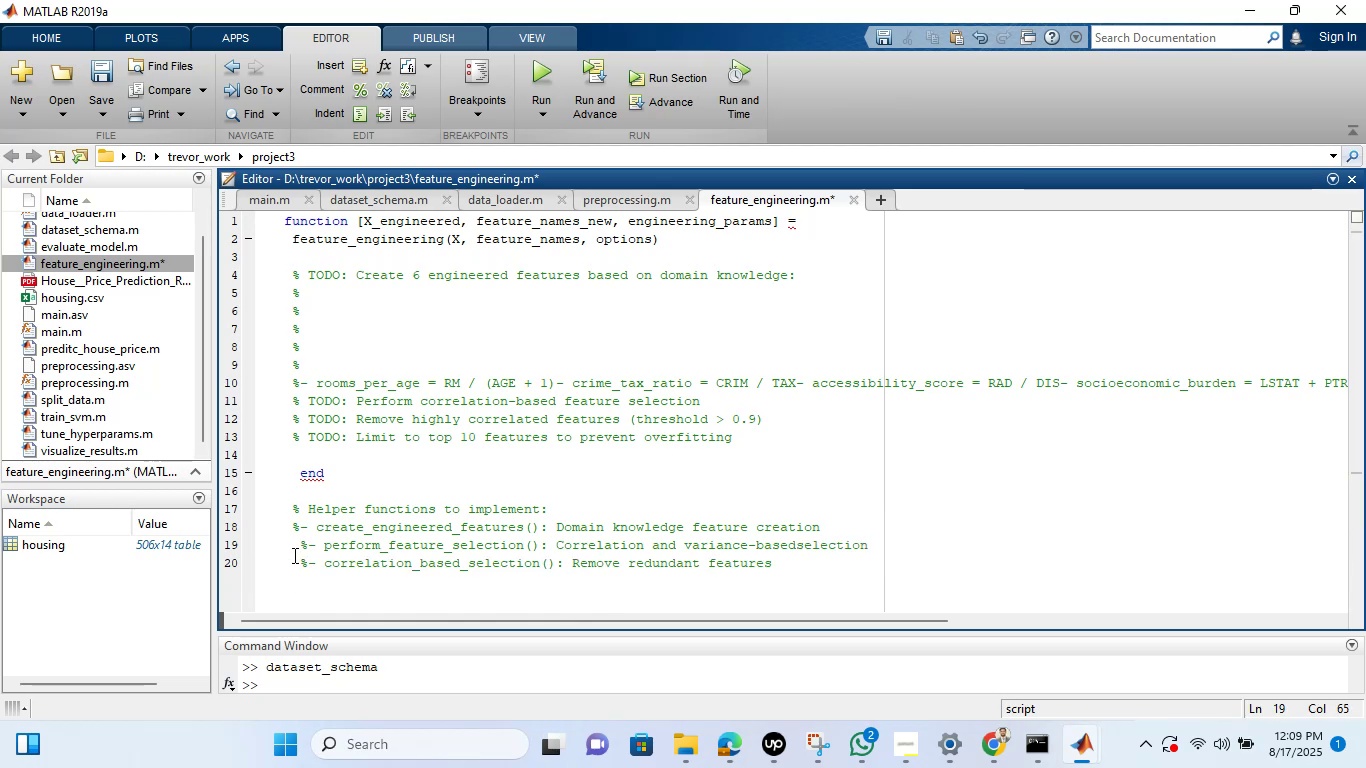 
key(Space)
 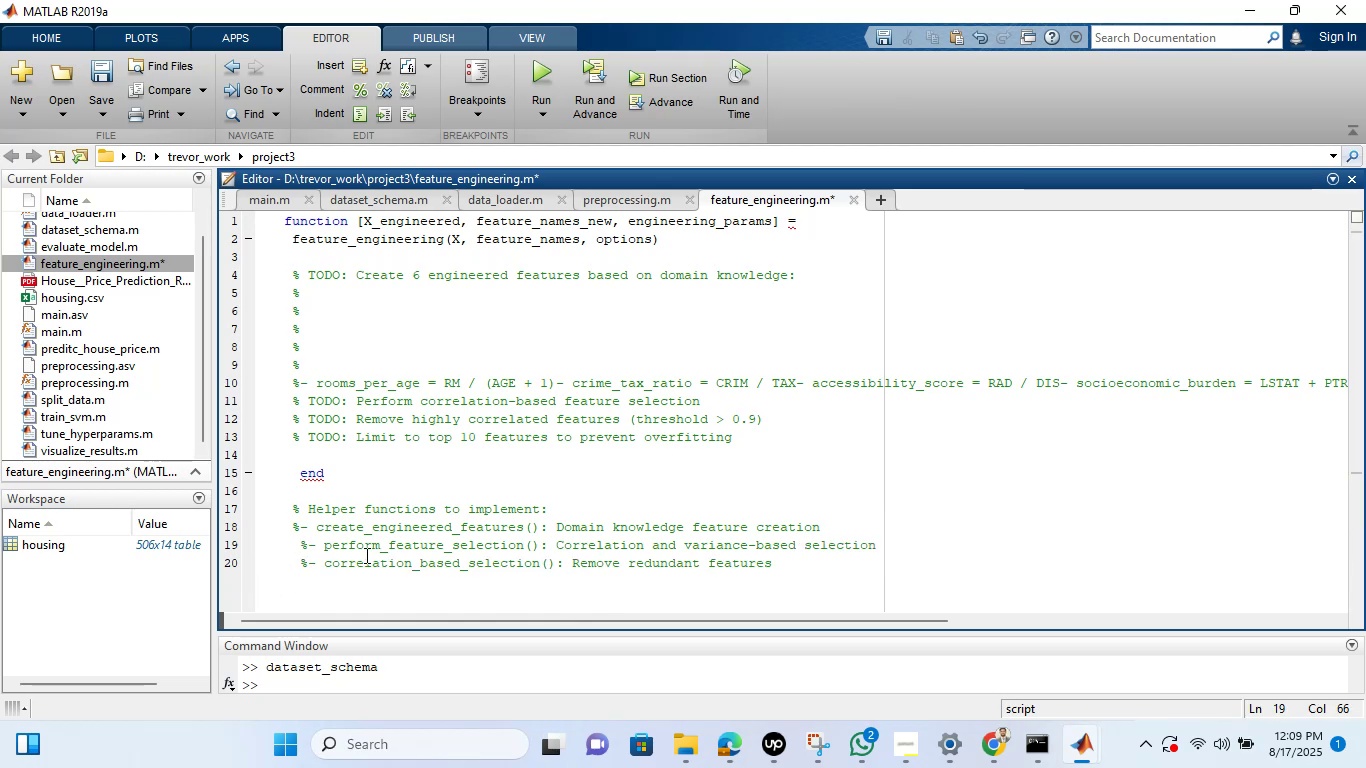 
scroll: coordinate [523, 516], scroll_direction: up, amount: 5.0
 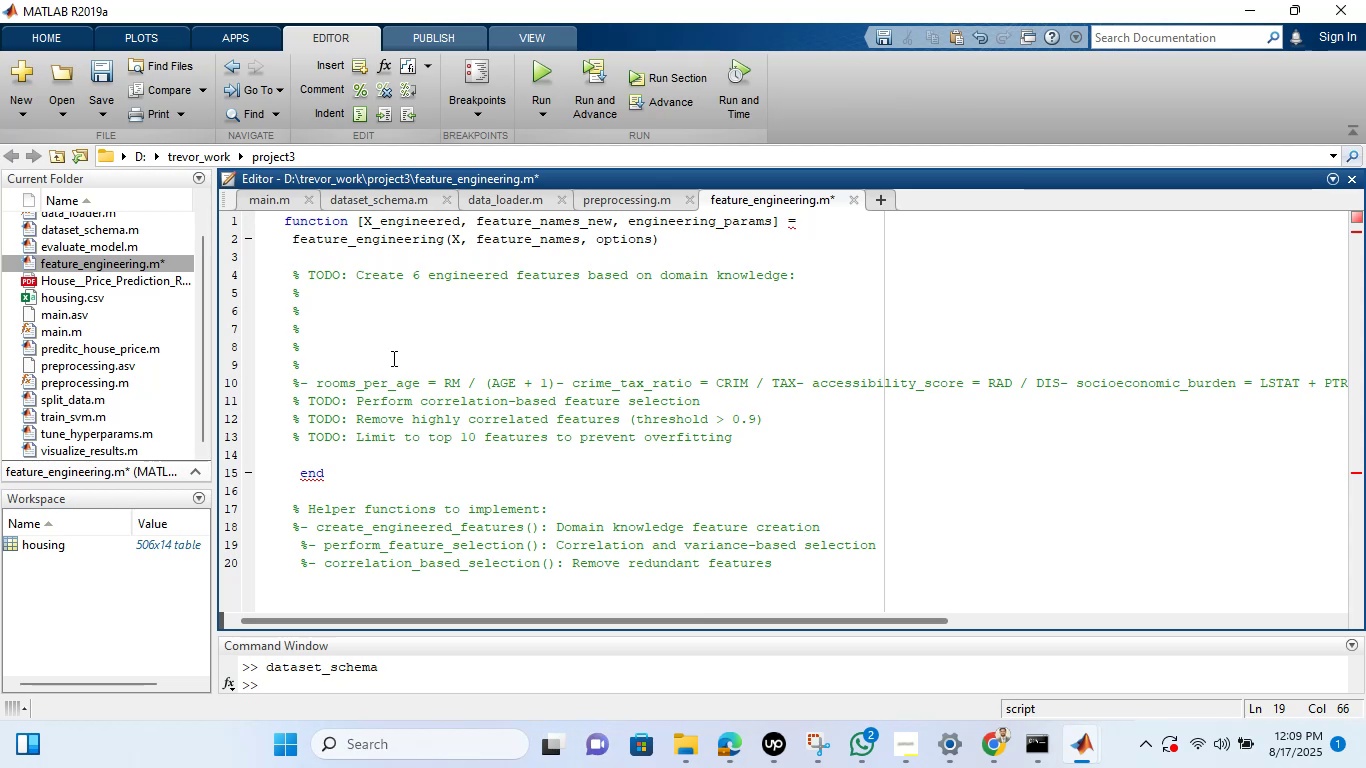 
left_click([729, 740])
 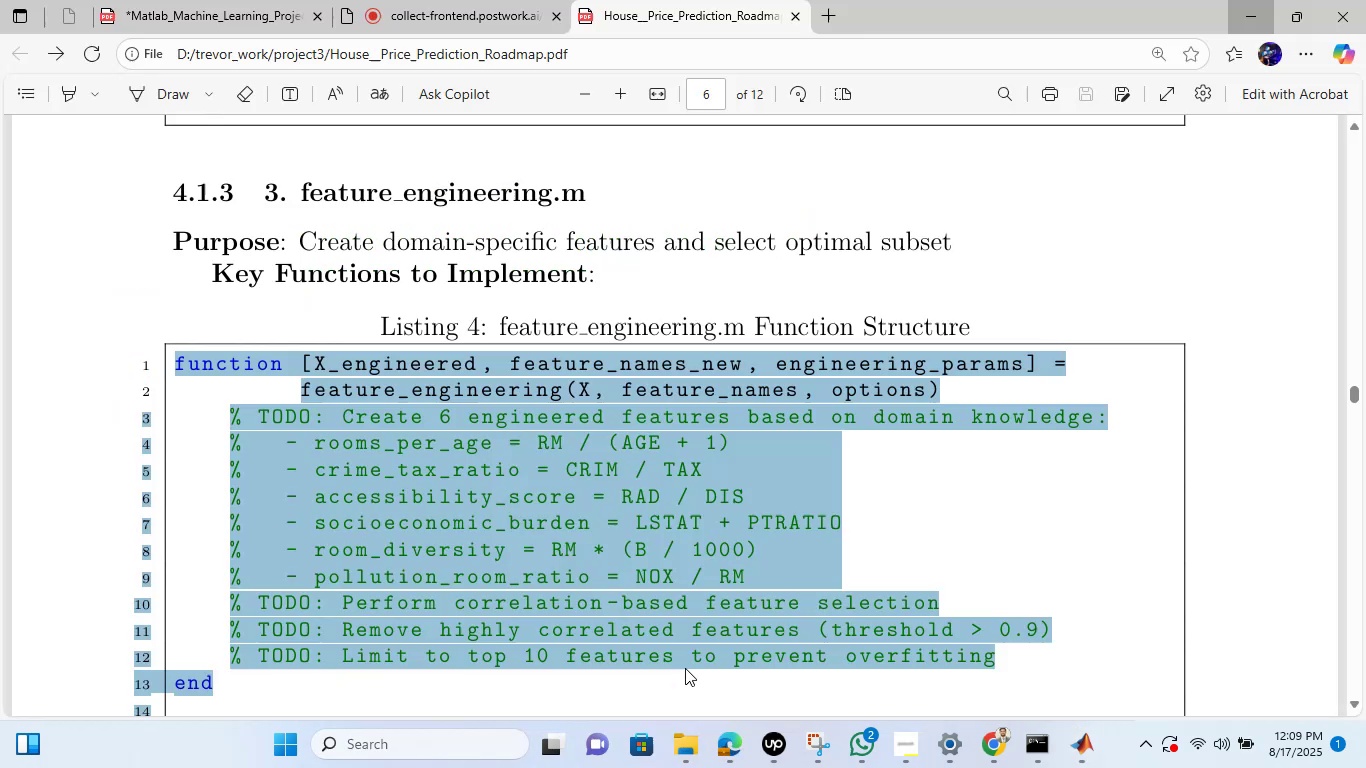 
double_click([648, 624])
 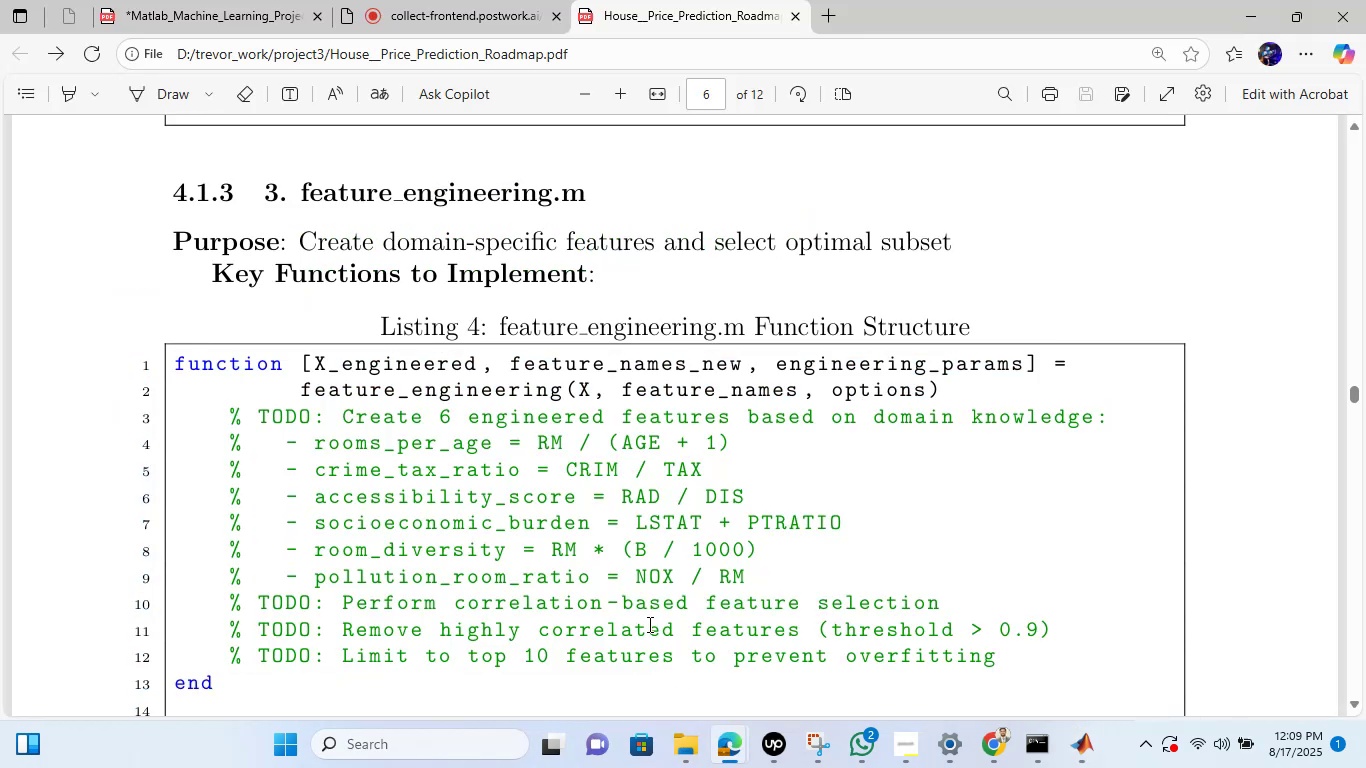 
scroll: coordinate [659, 608], scroll_direction: down, amount: 6.0
 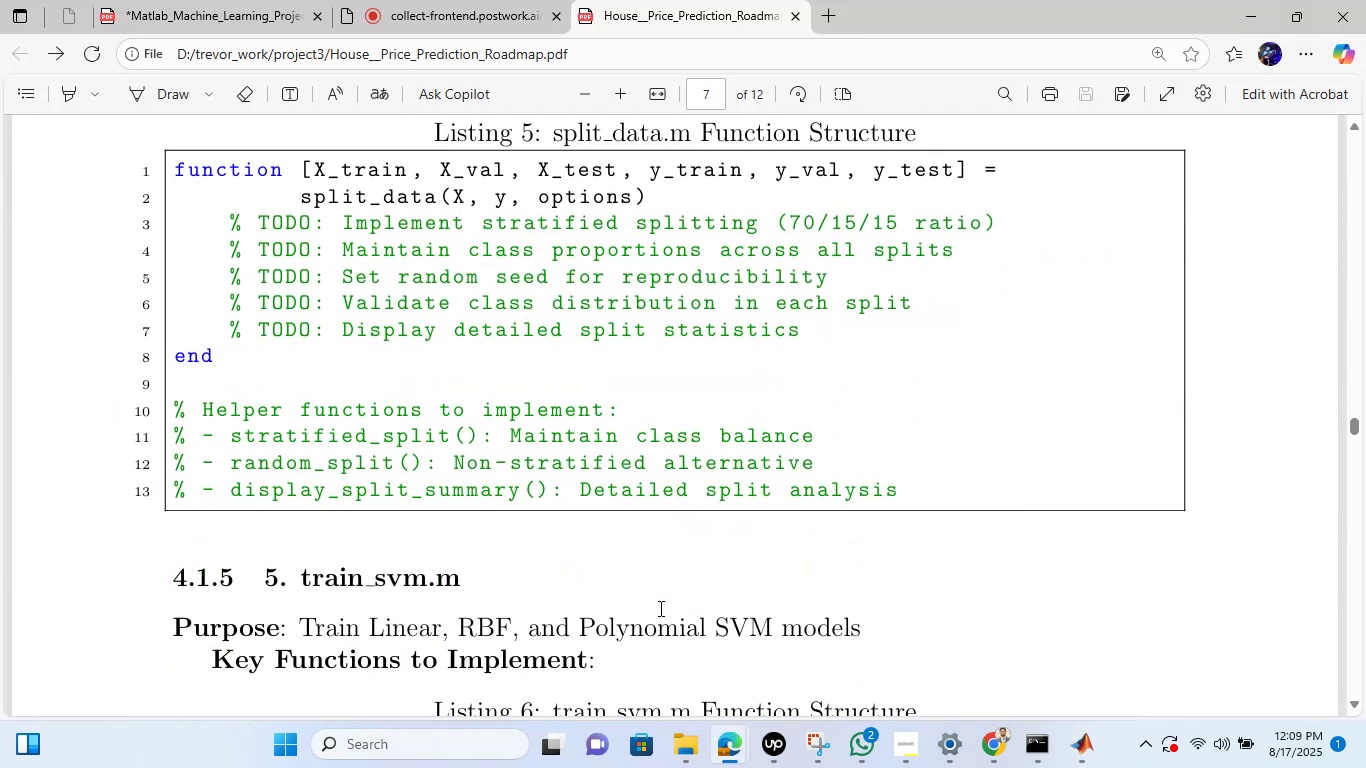 
scroll: coordinate [659, 608], scroll_direction: none, amount: 0.0
 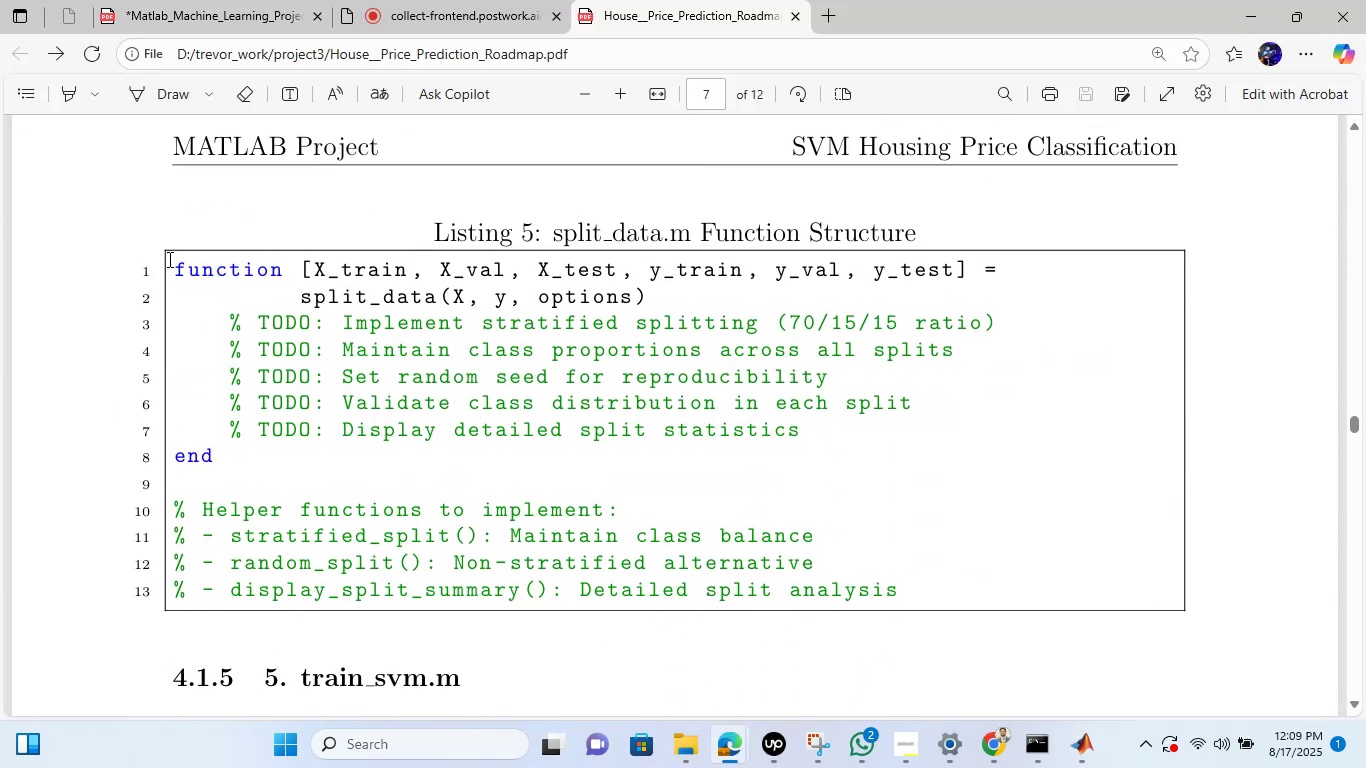 
left_click_drag(start_coordinate=[214, 267], to_coordinate=[900, 606])
 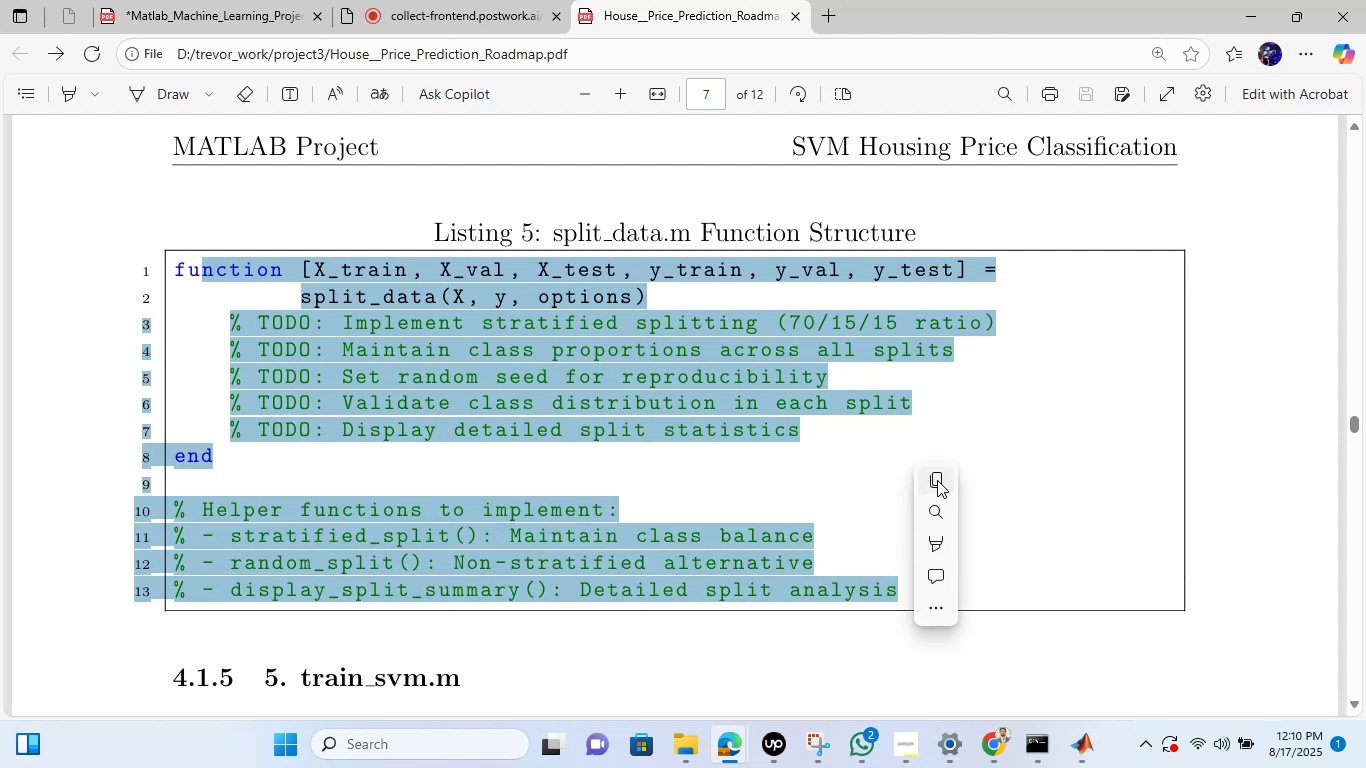 
left_click([937, 480])
 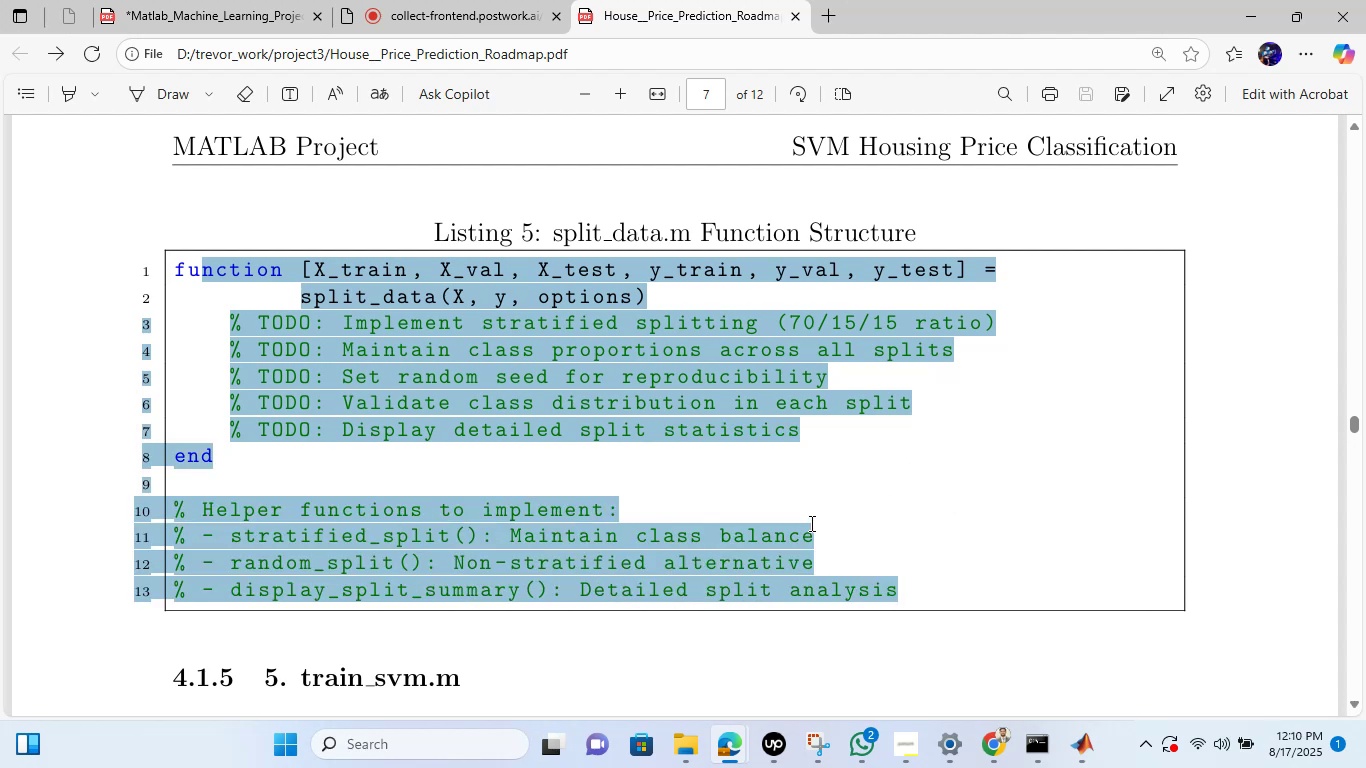 
wait(11.14)
 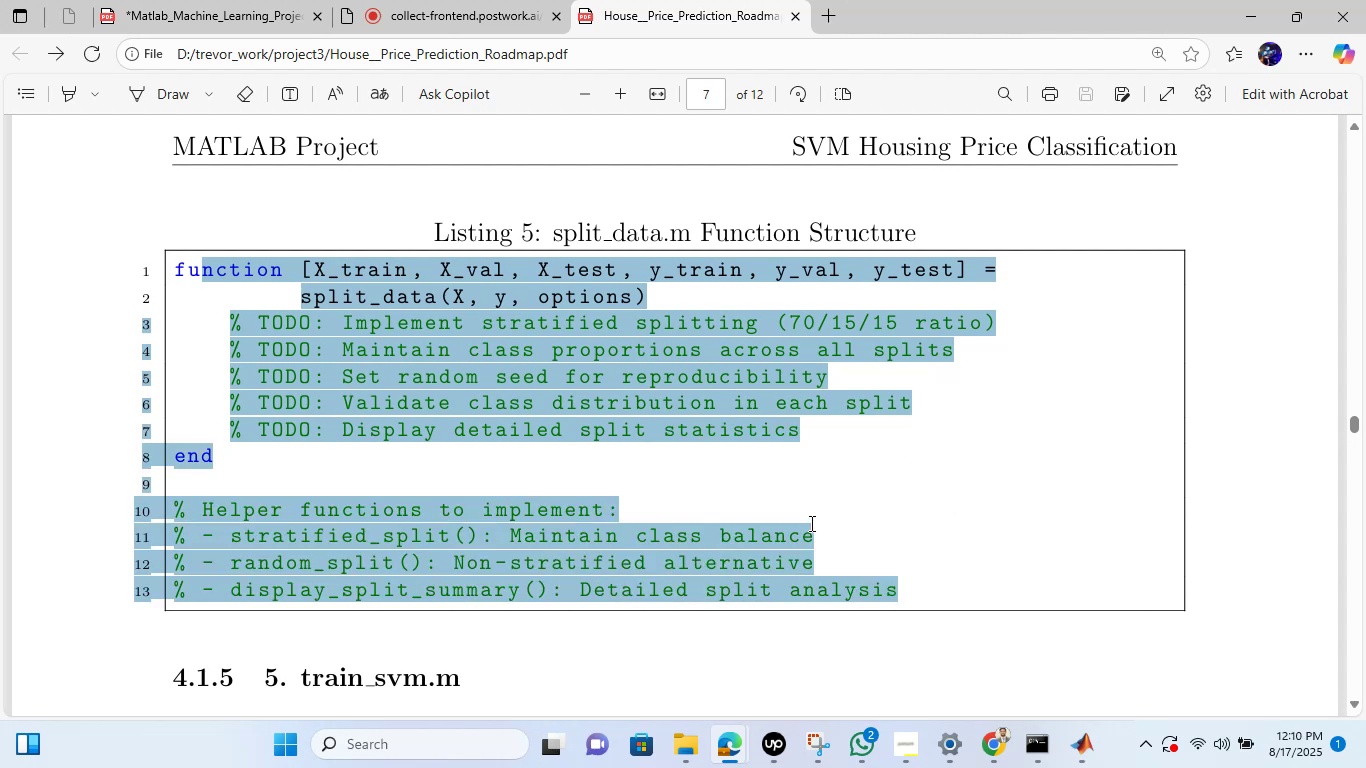 
left_click([1232, 0])
 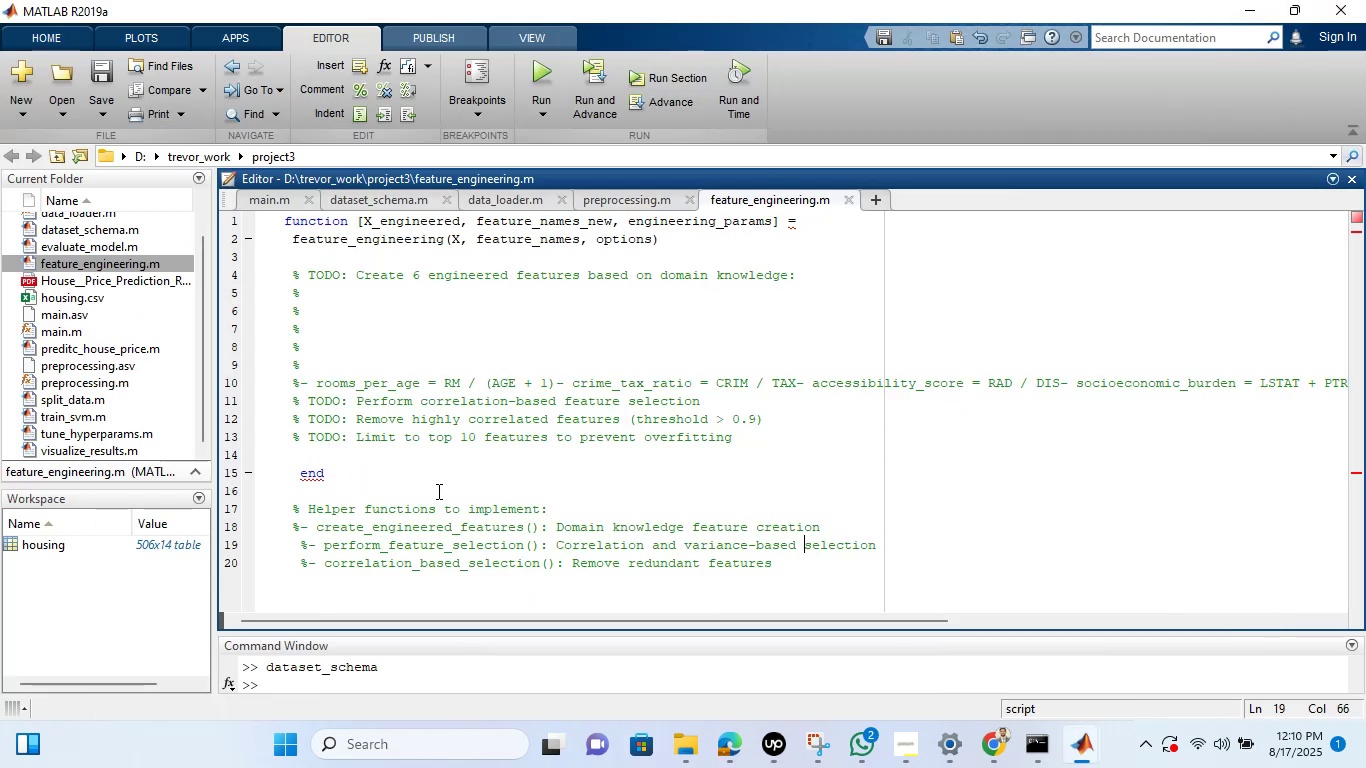 
wait(8.59)
 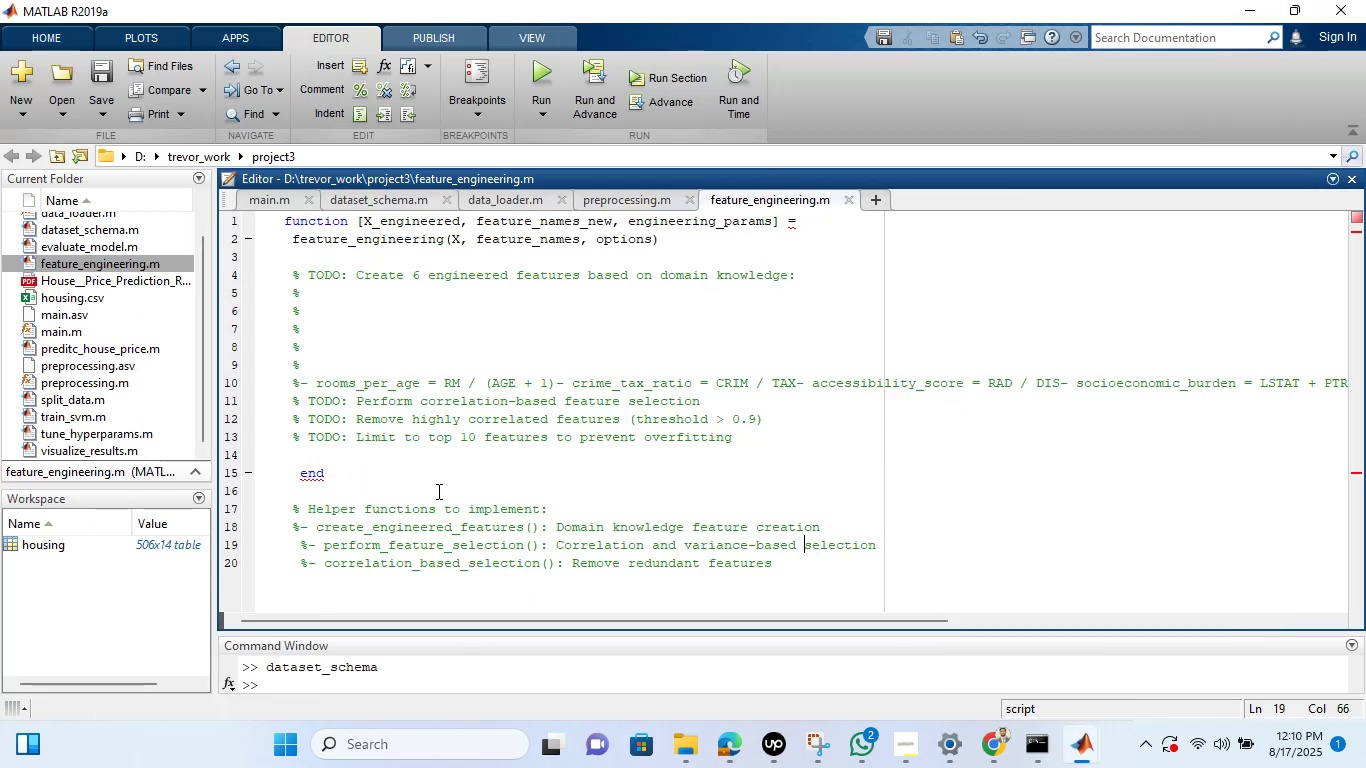 
left_click([731, 745])
 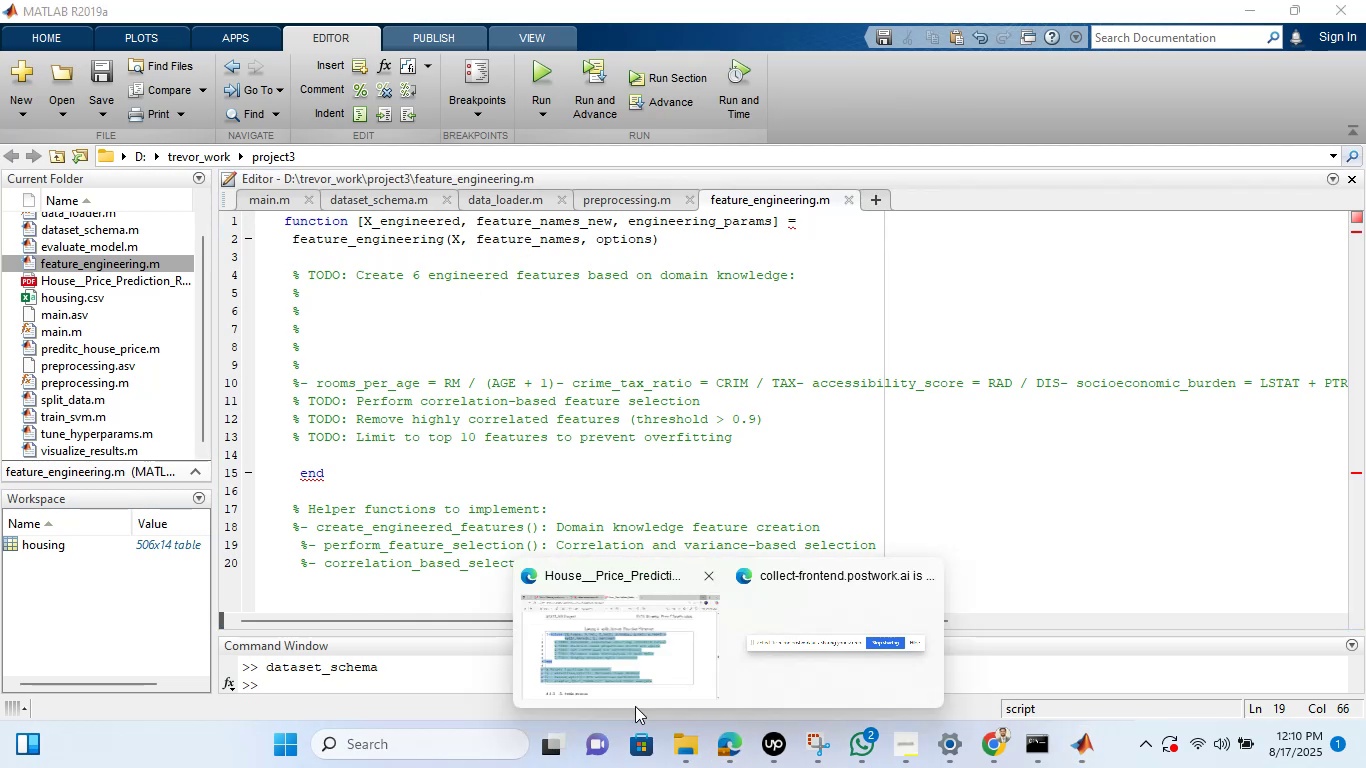 
left_click([635, 706])
 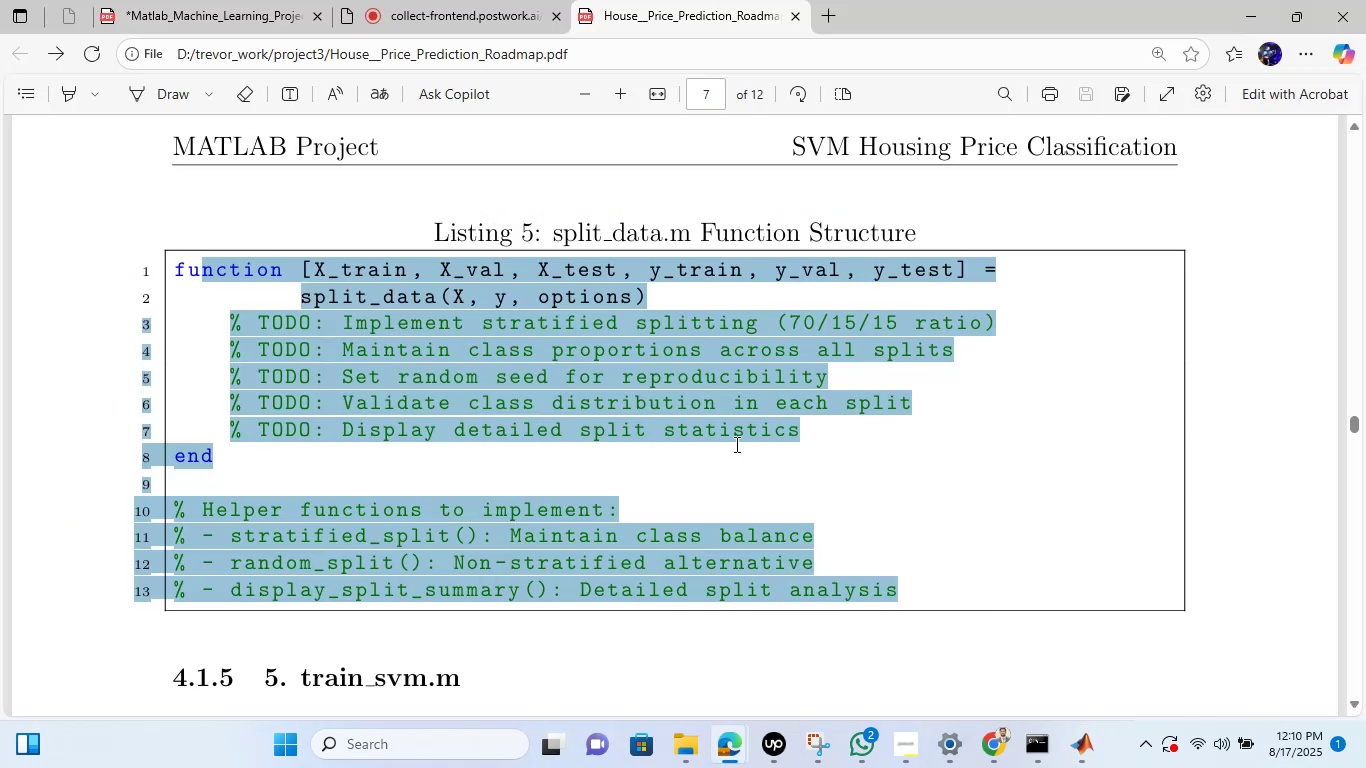 
left_click([333, 383])
 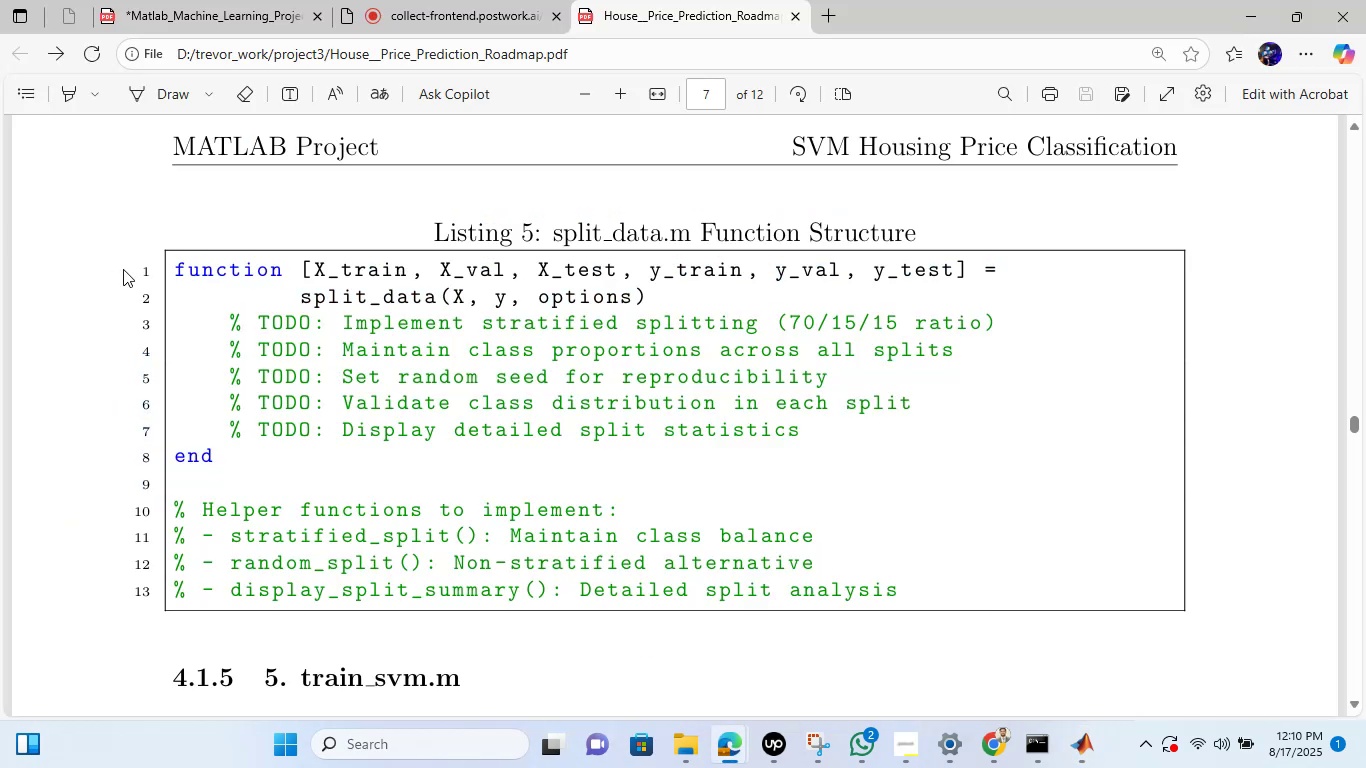 
left_click_drag(start_coordinate=[140, 259], to_coordinate=[894, 594])
 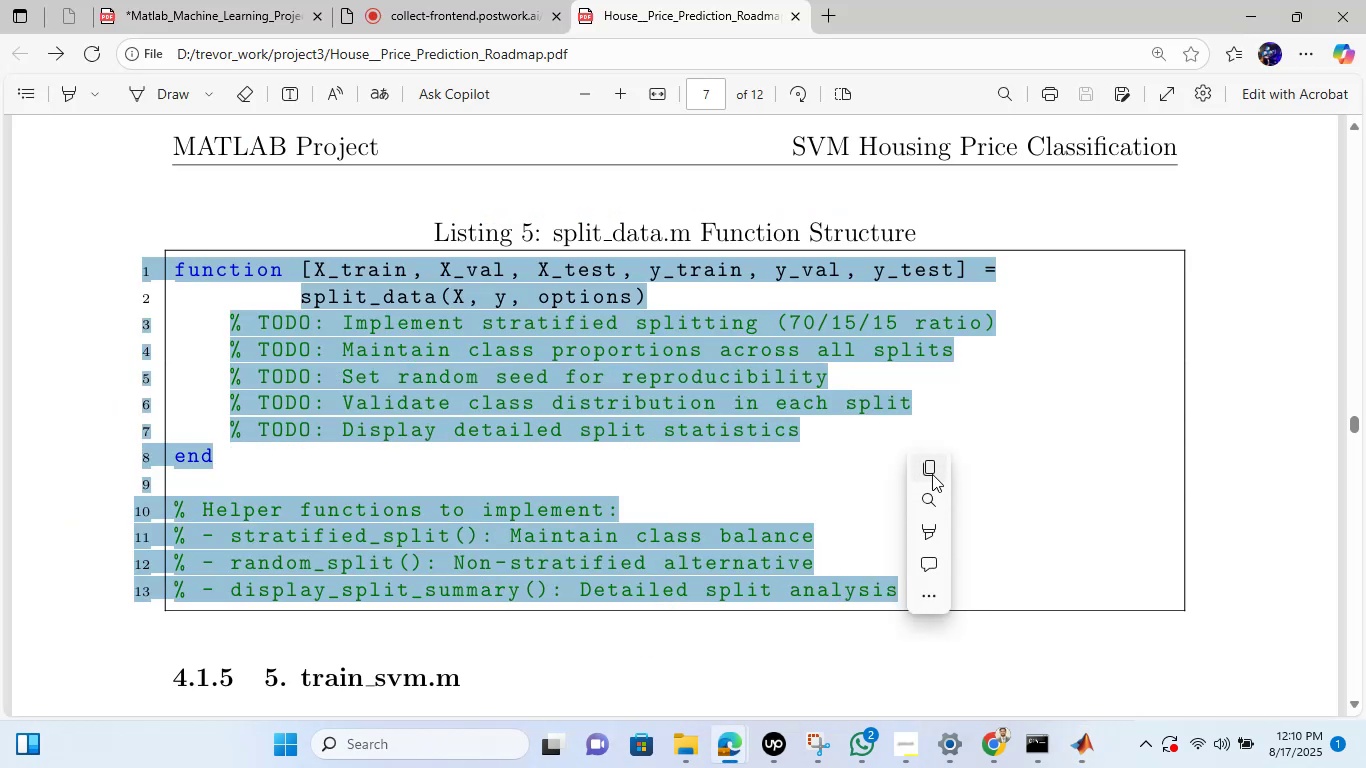 
left_click([932, 474])
 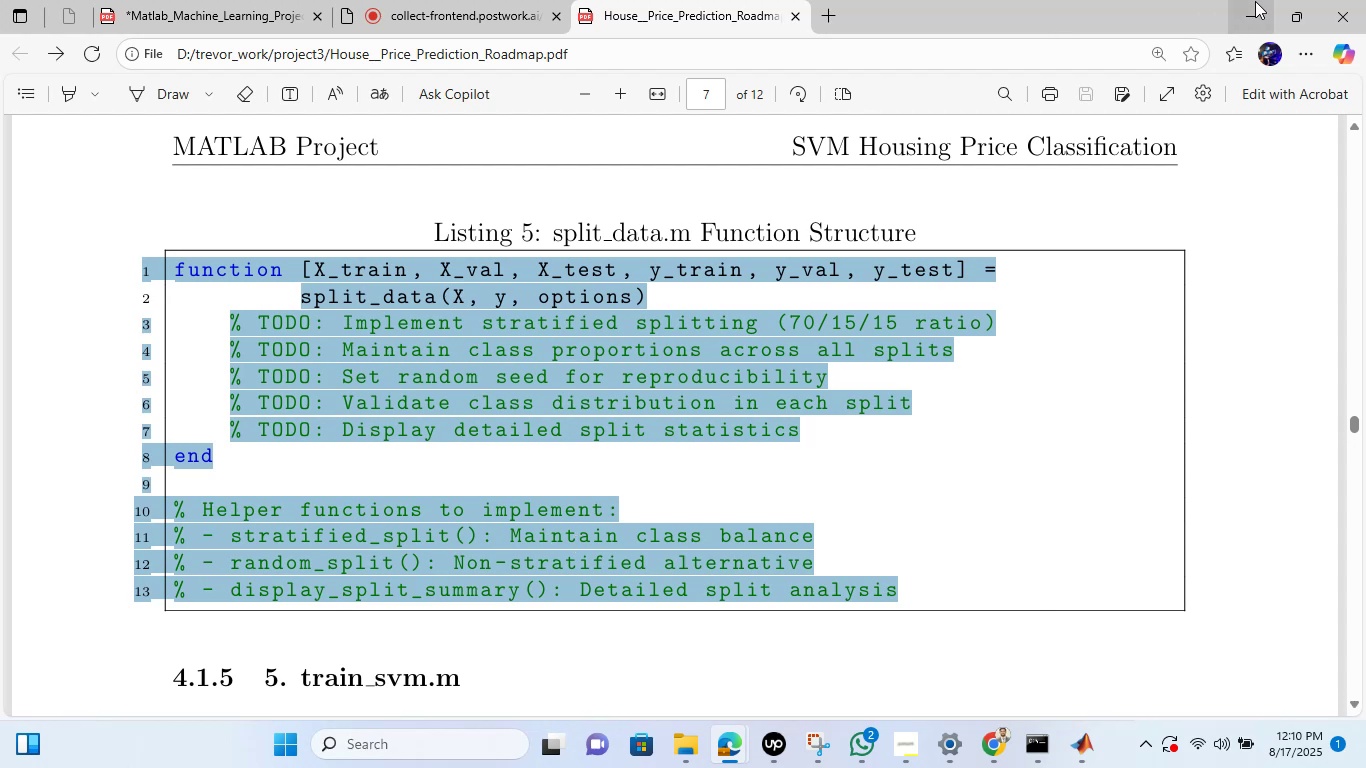 
wait(5.39)
 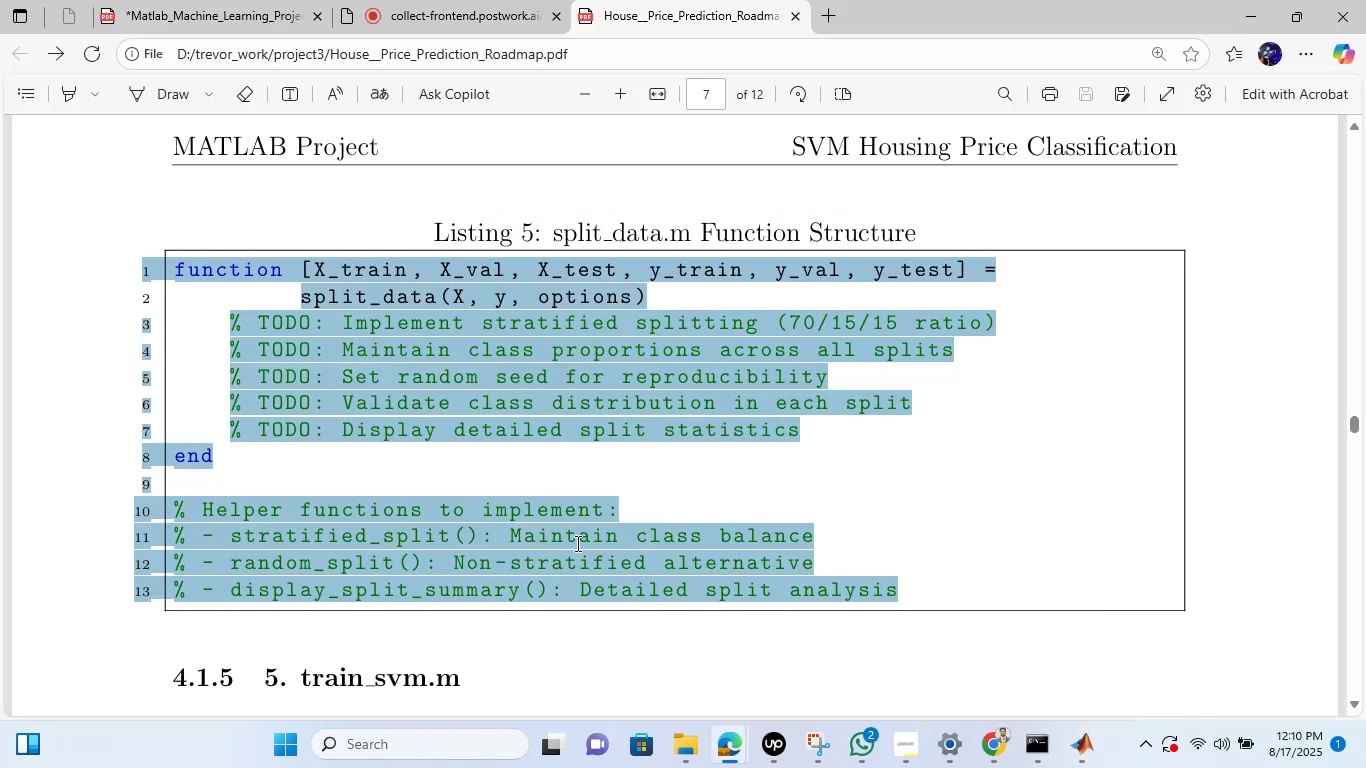 
left_click([1255, 1])
 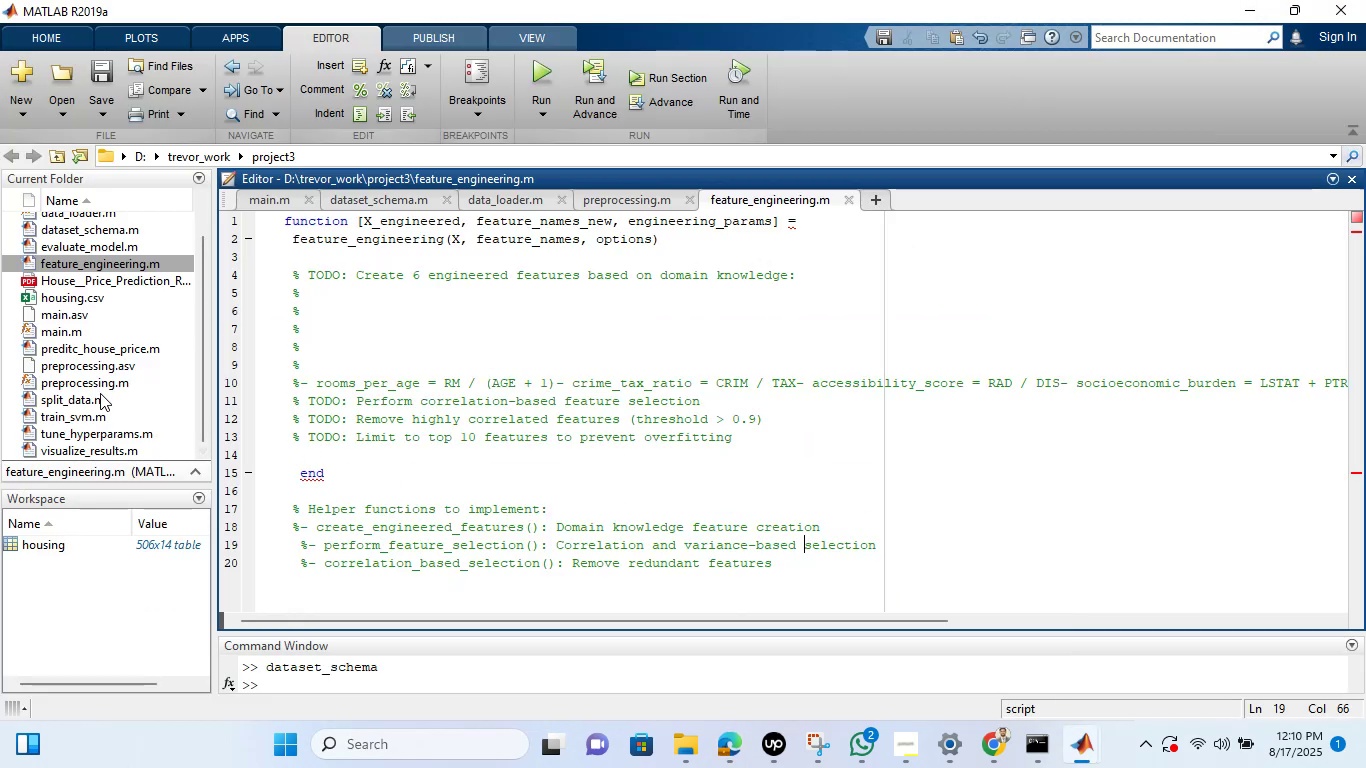 
double_click([98, 403])
 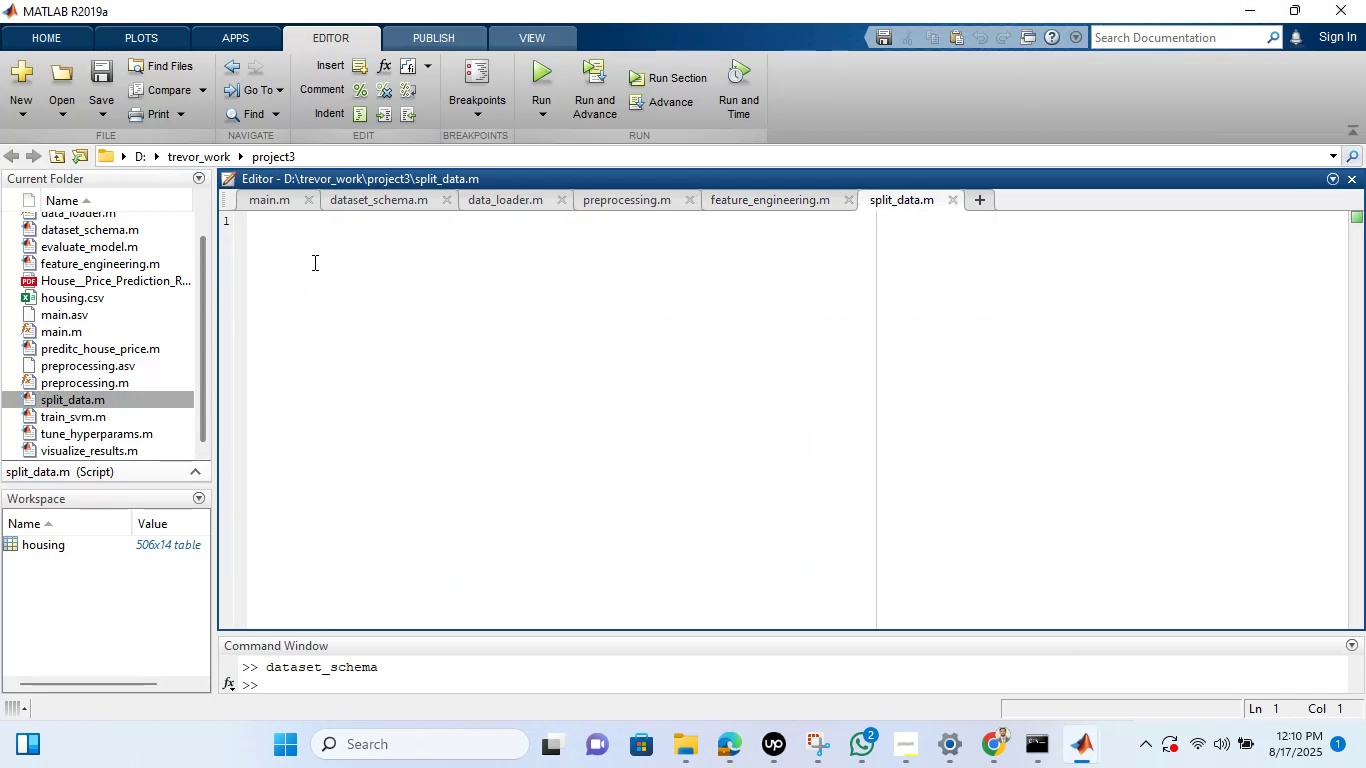 
left_click([313, 243])
 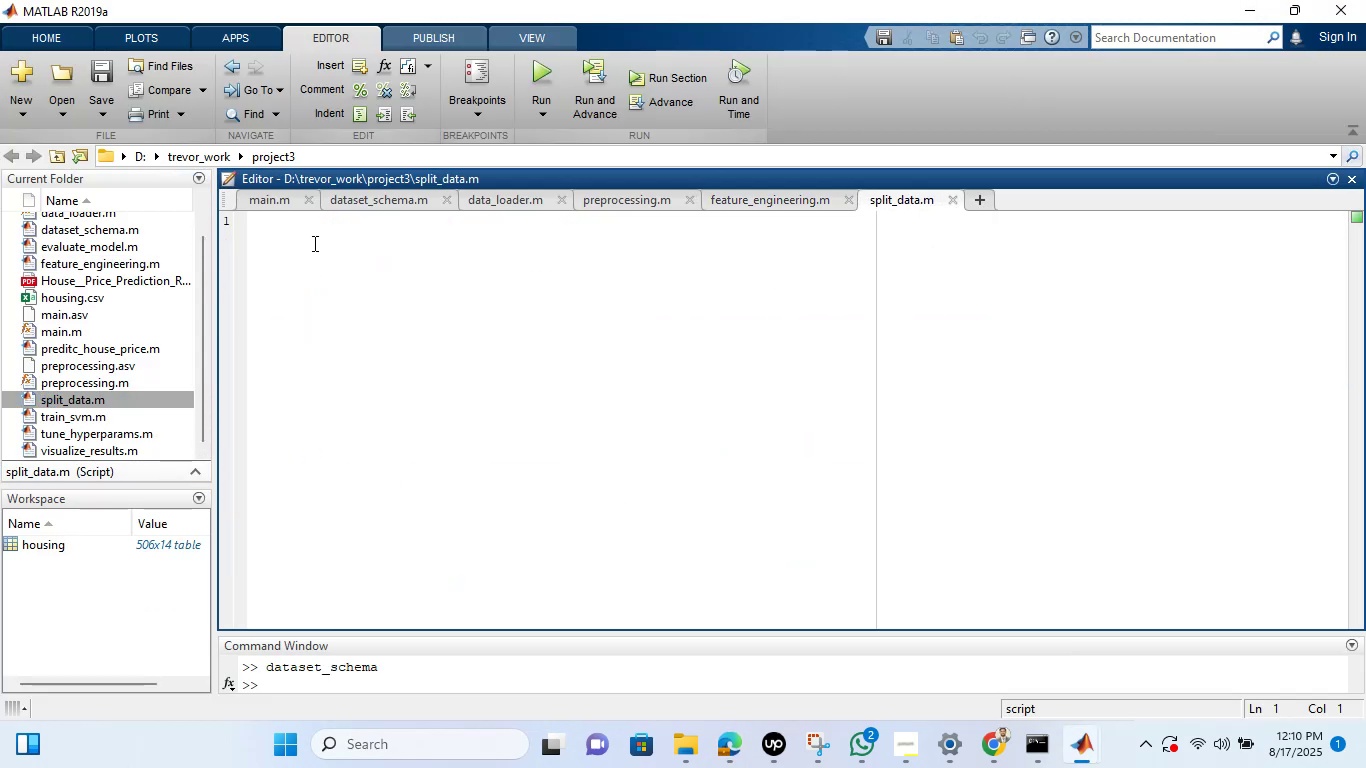 
key(Control+V)
 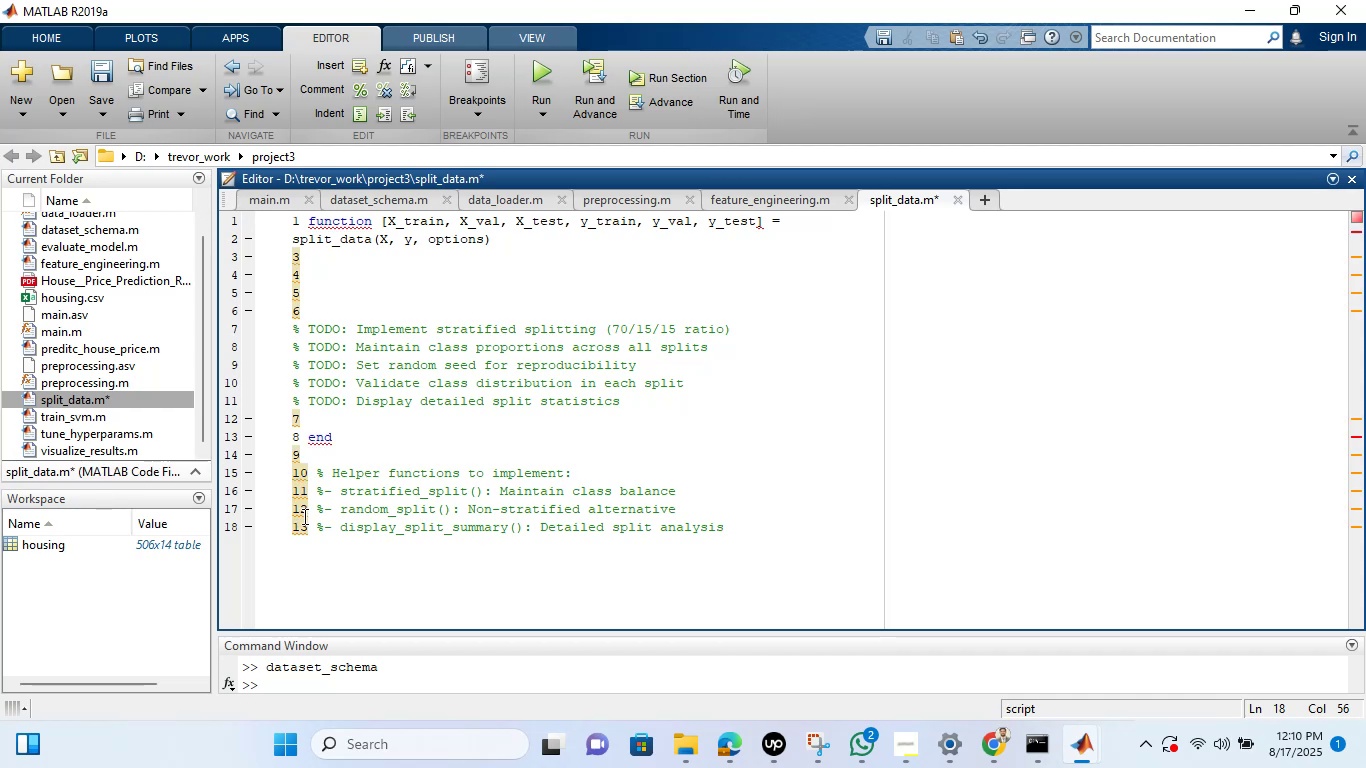 
left_click_drag(start_coordinate=[312, 304], to_coordinate=[272, 259])
 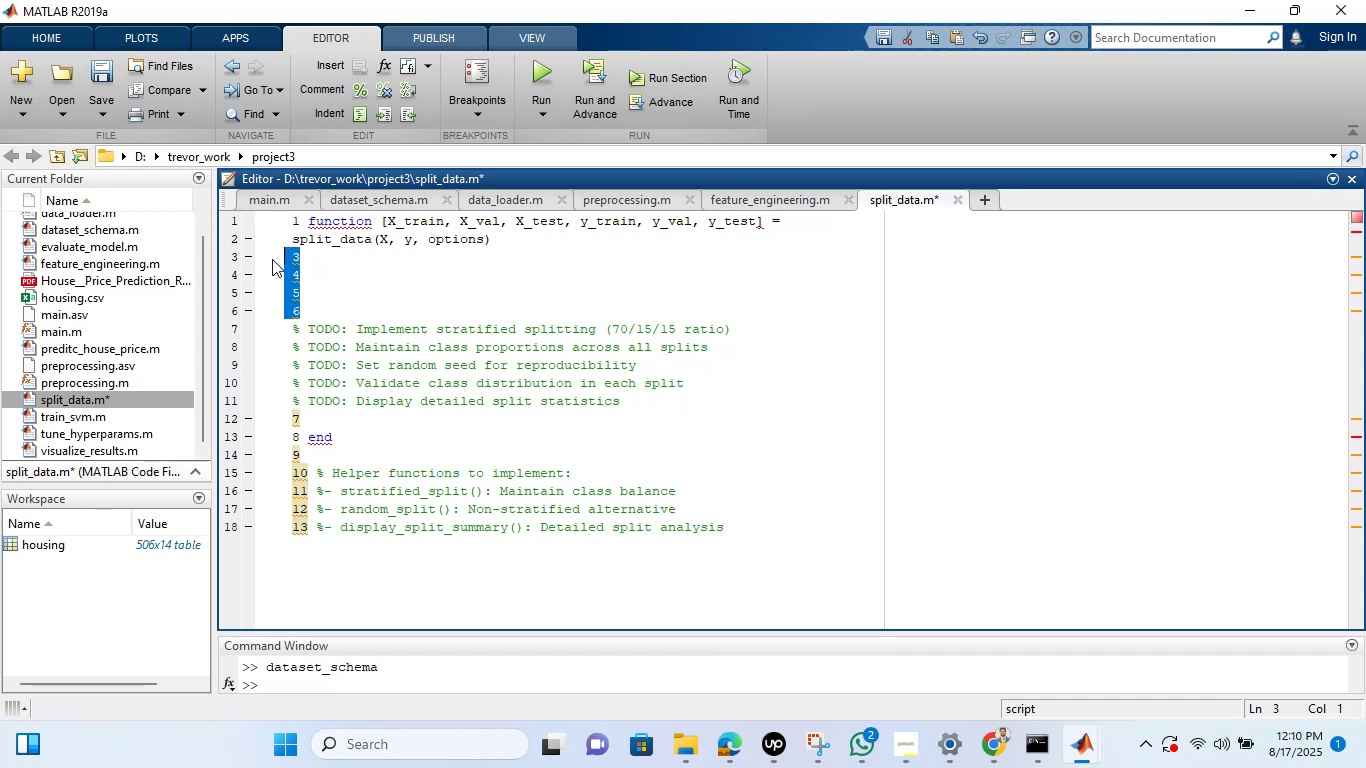 
key(Backspace)
 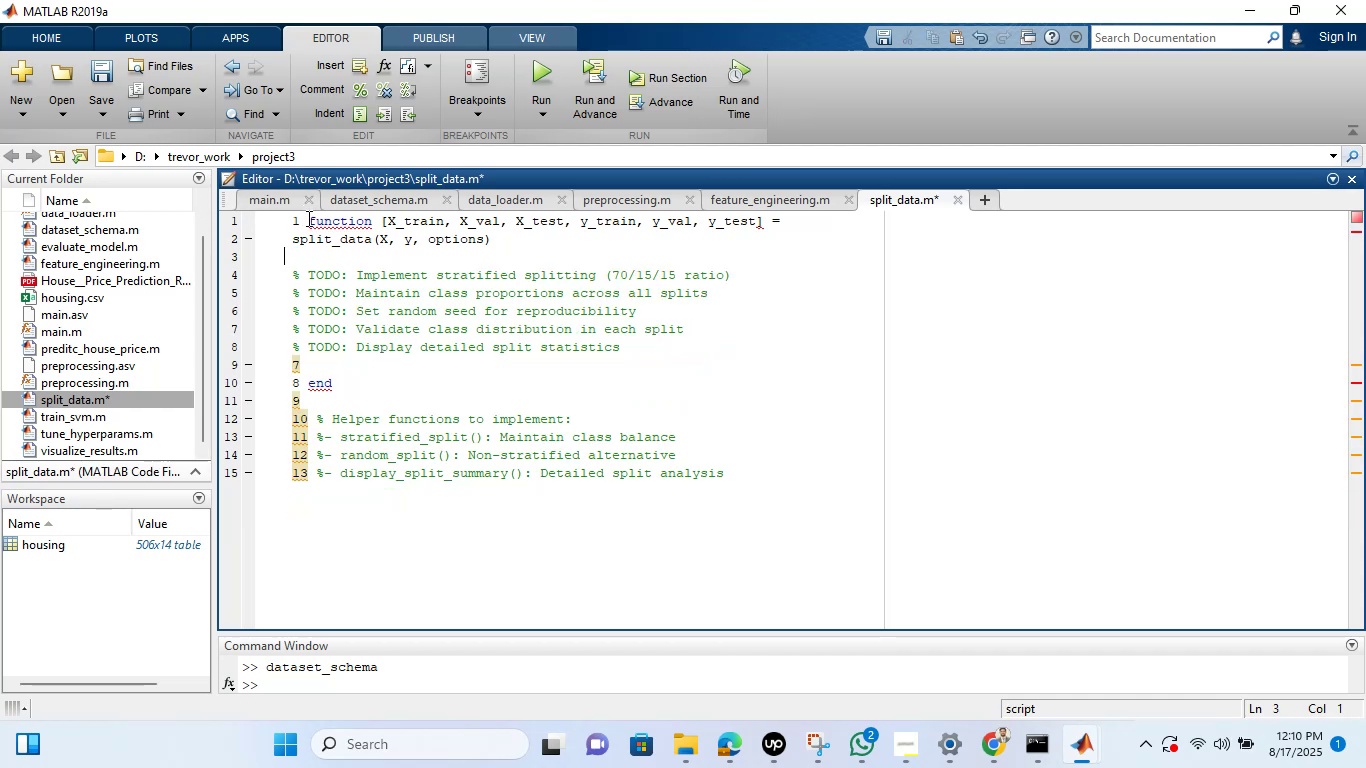 
left_click([307, 219])
 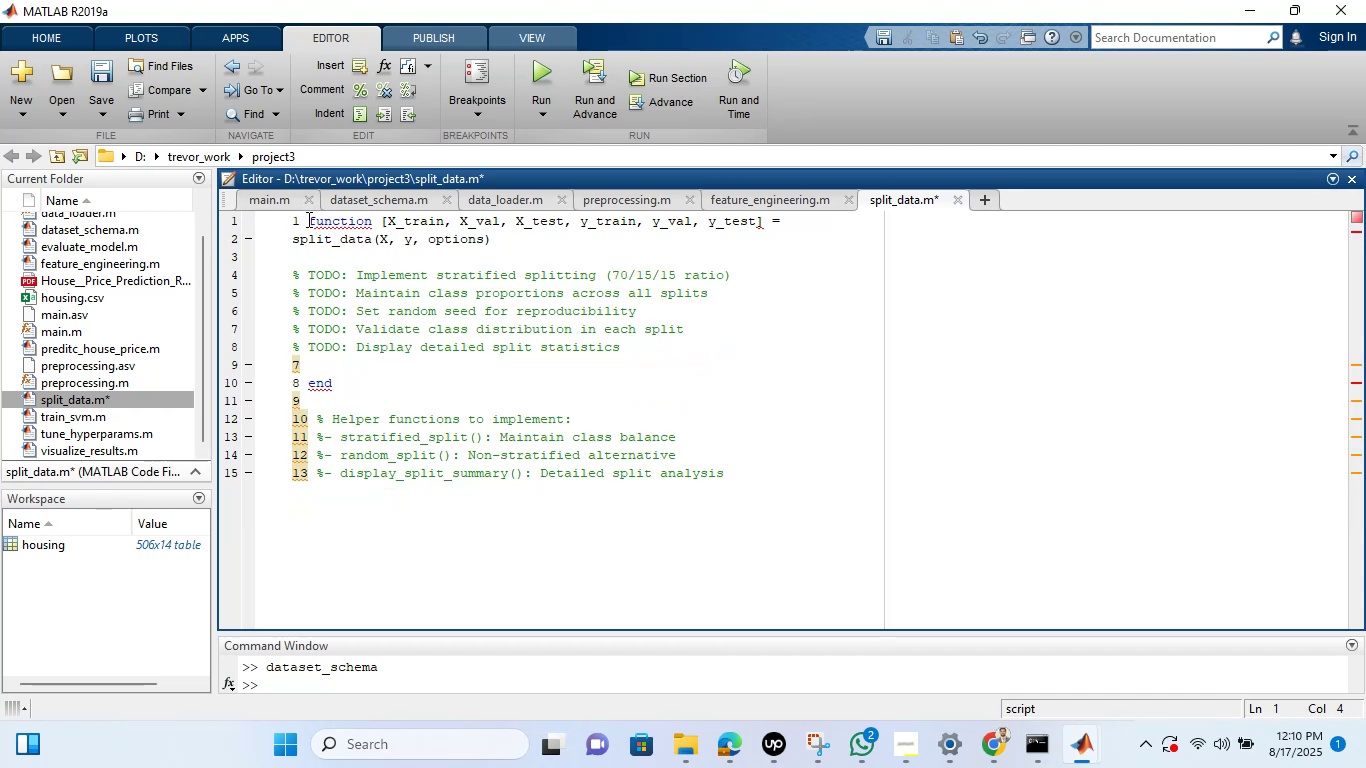 
key(Backspace)
 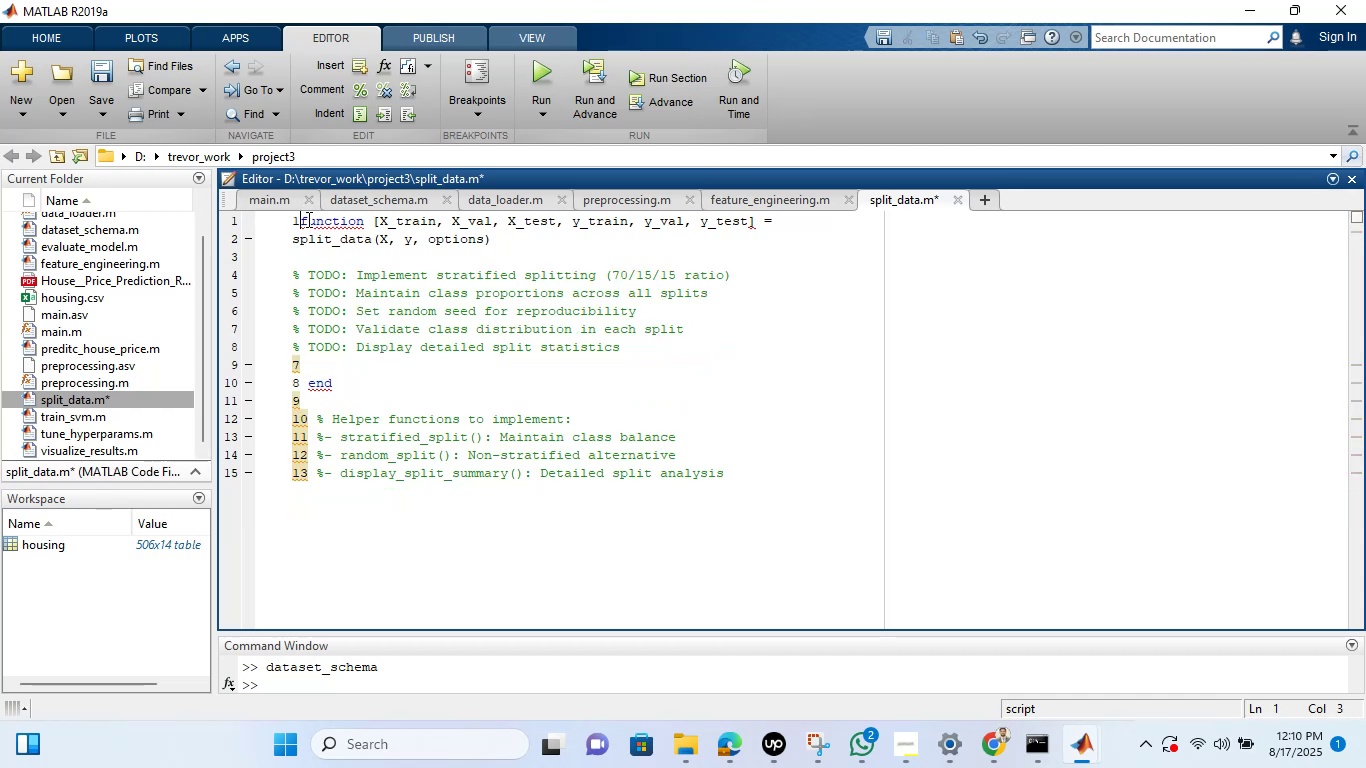 
key(Backspace)
 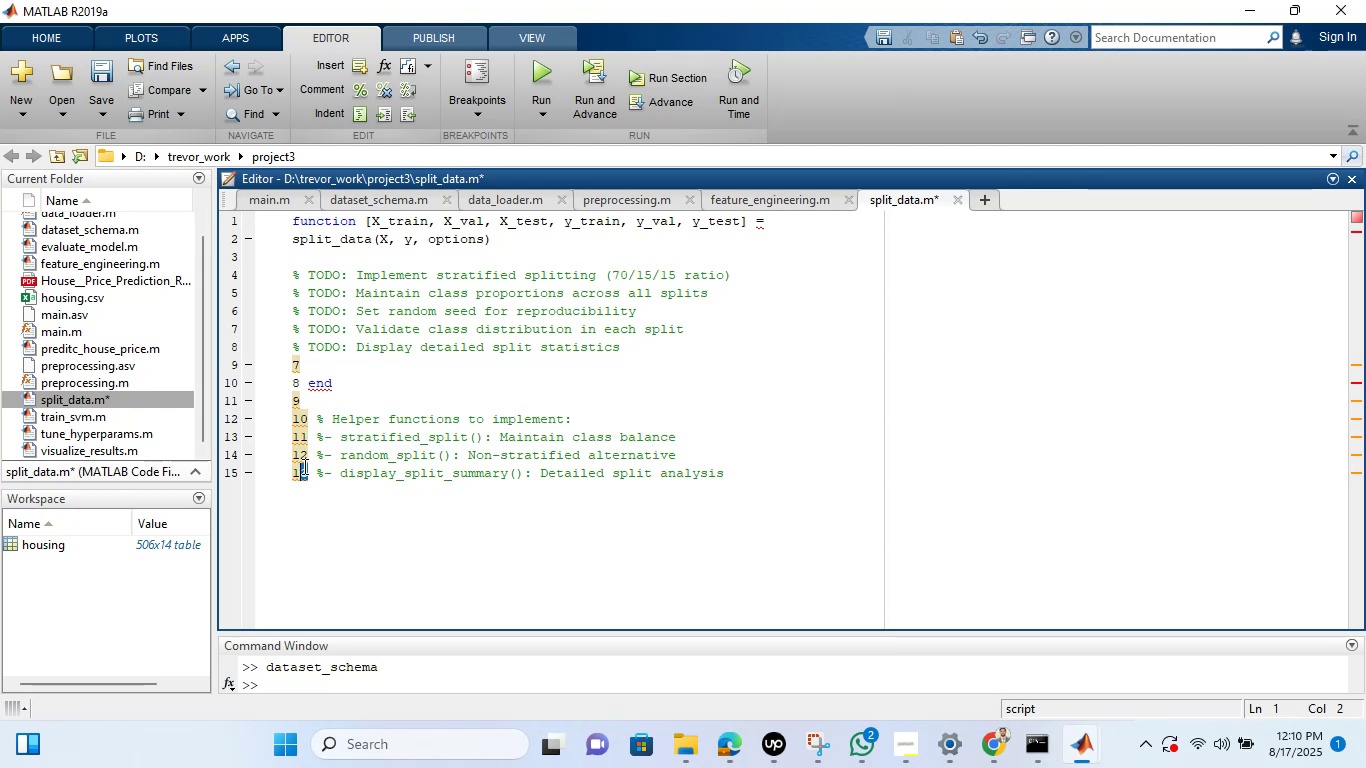 
wait(5.04)
 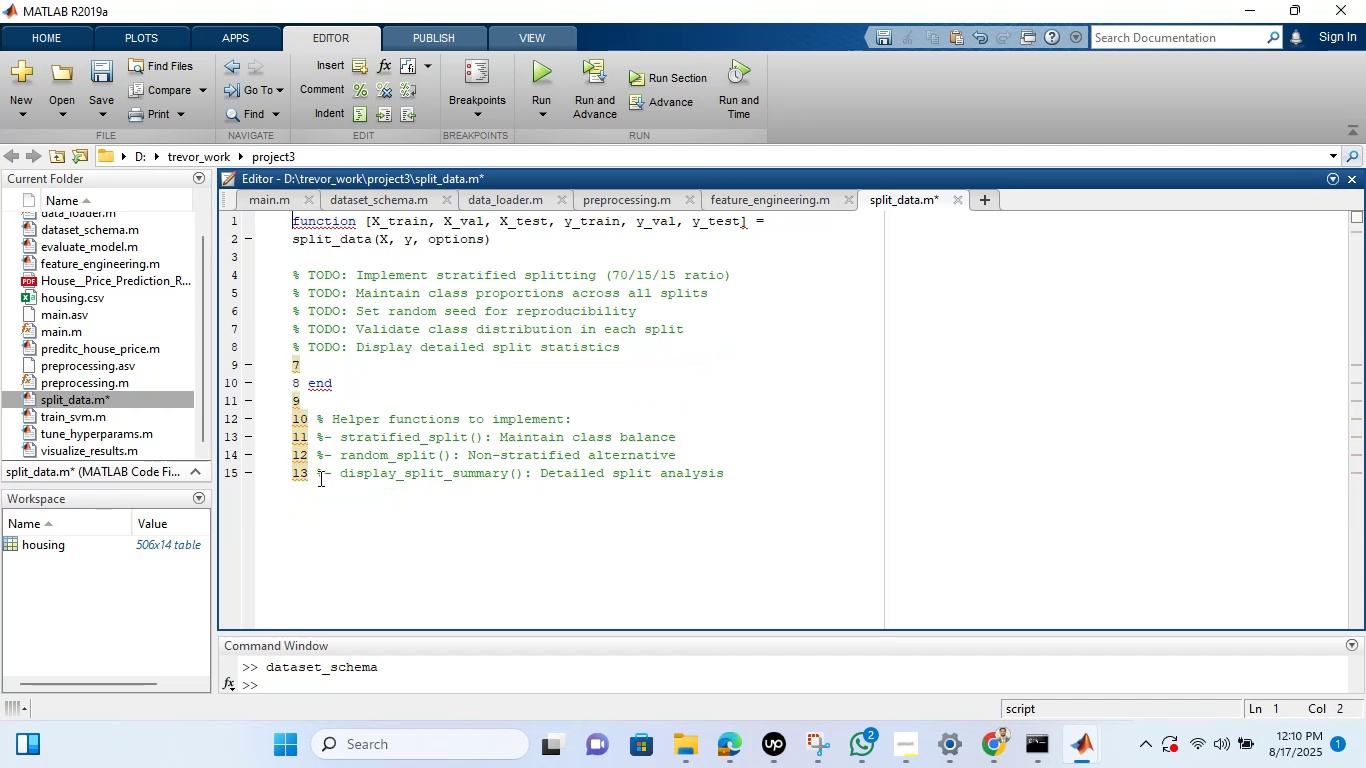 
key(Backspace)
 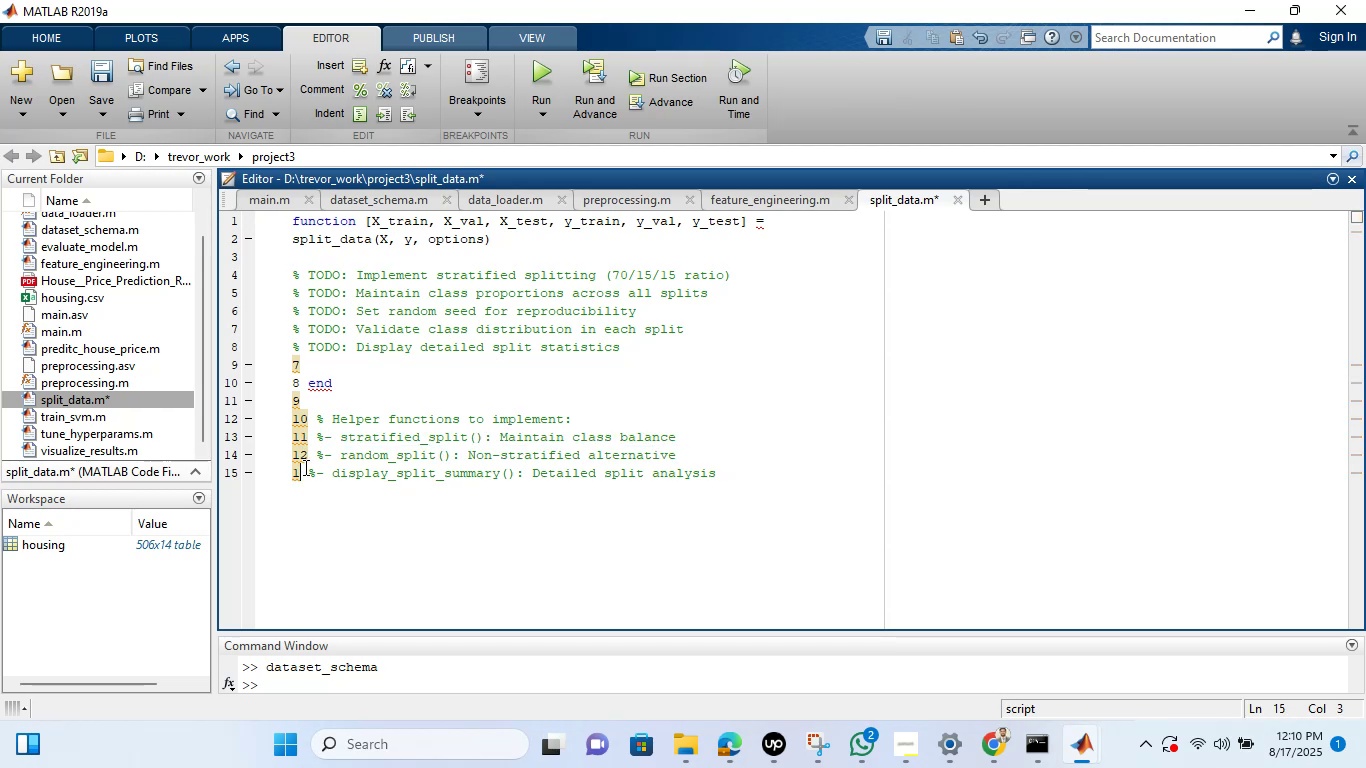 
key(Backspace)
 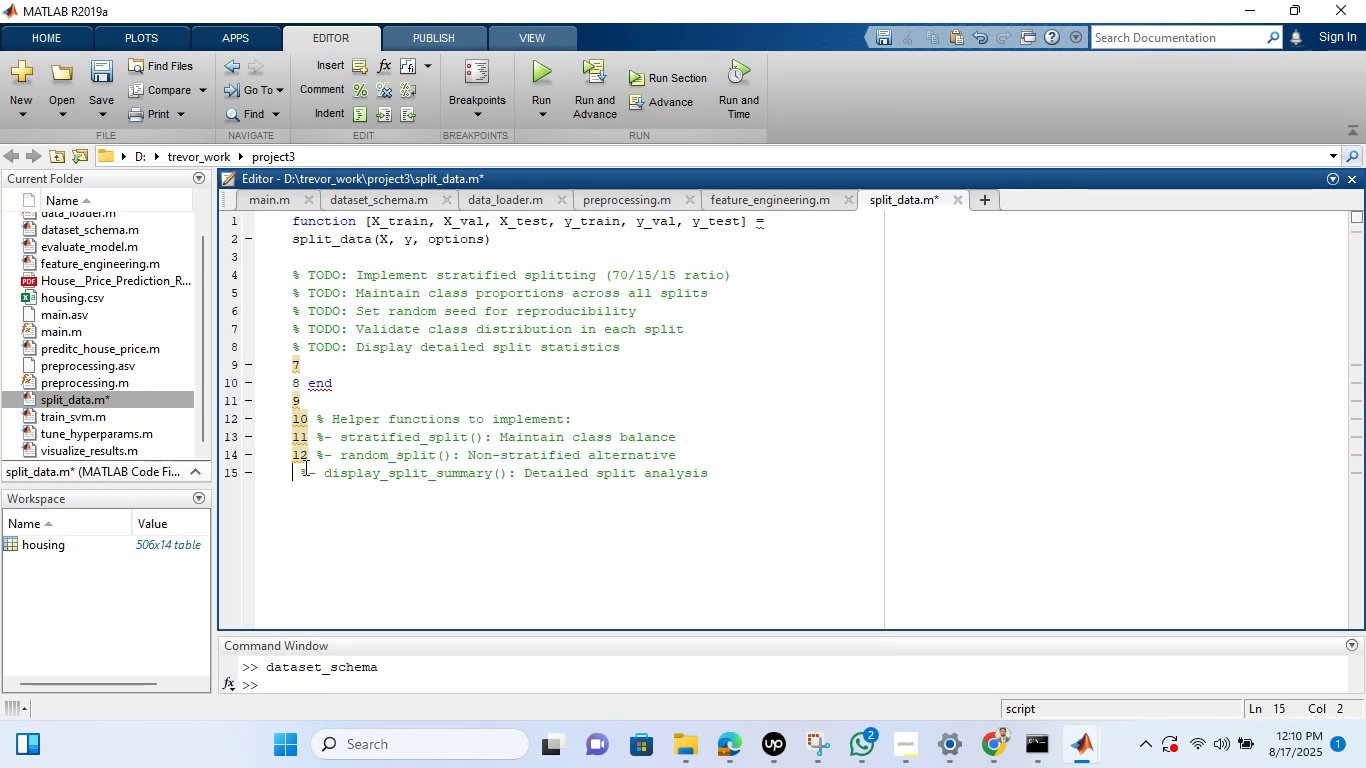 
key(ArrowUp)
 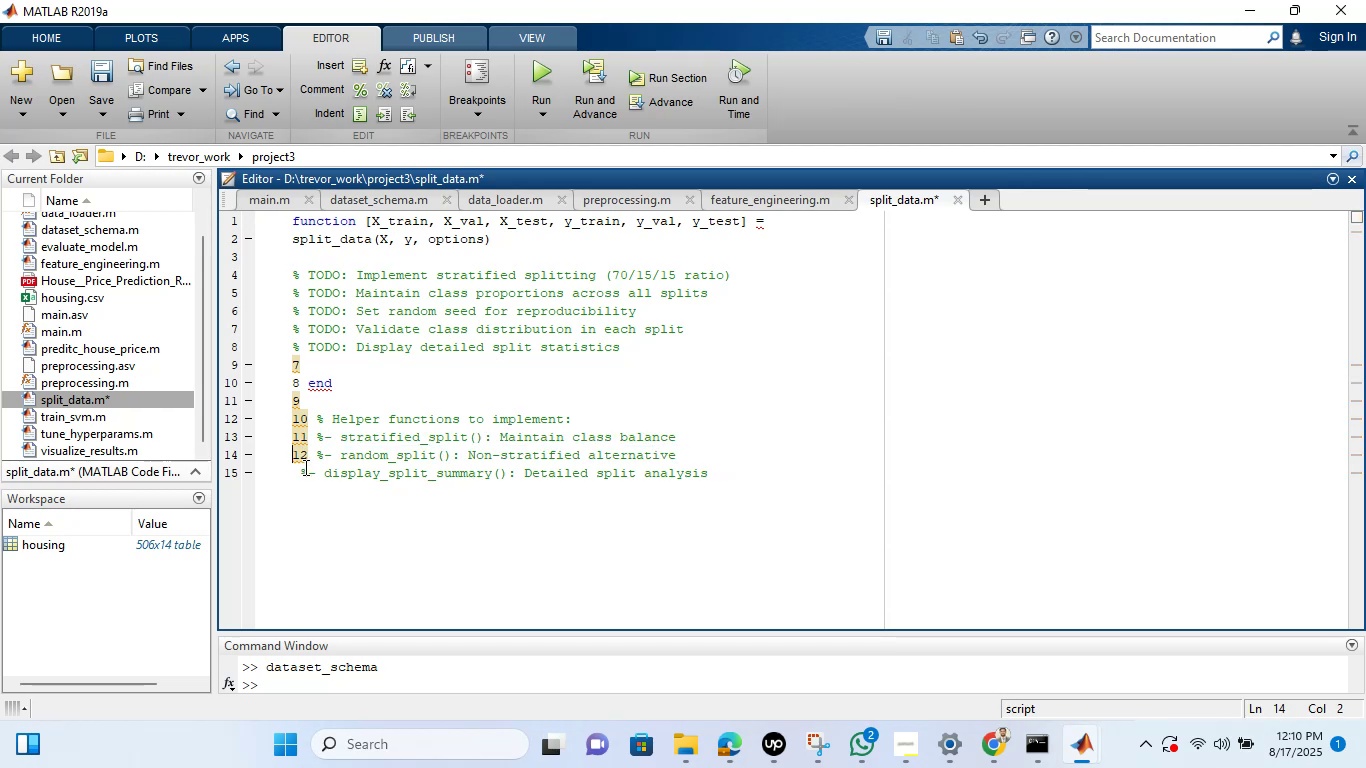 
key(ArrowRight)
 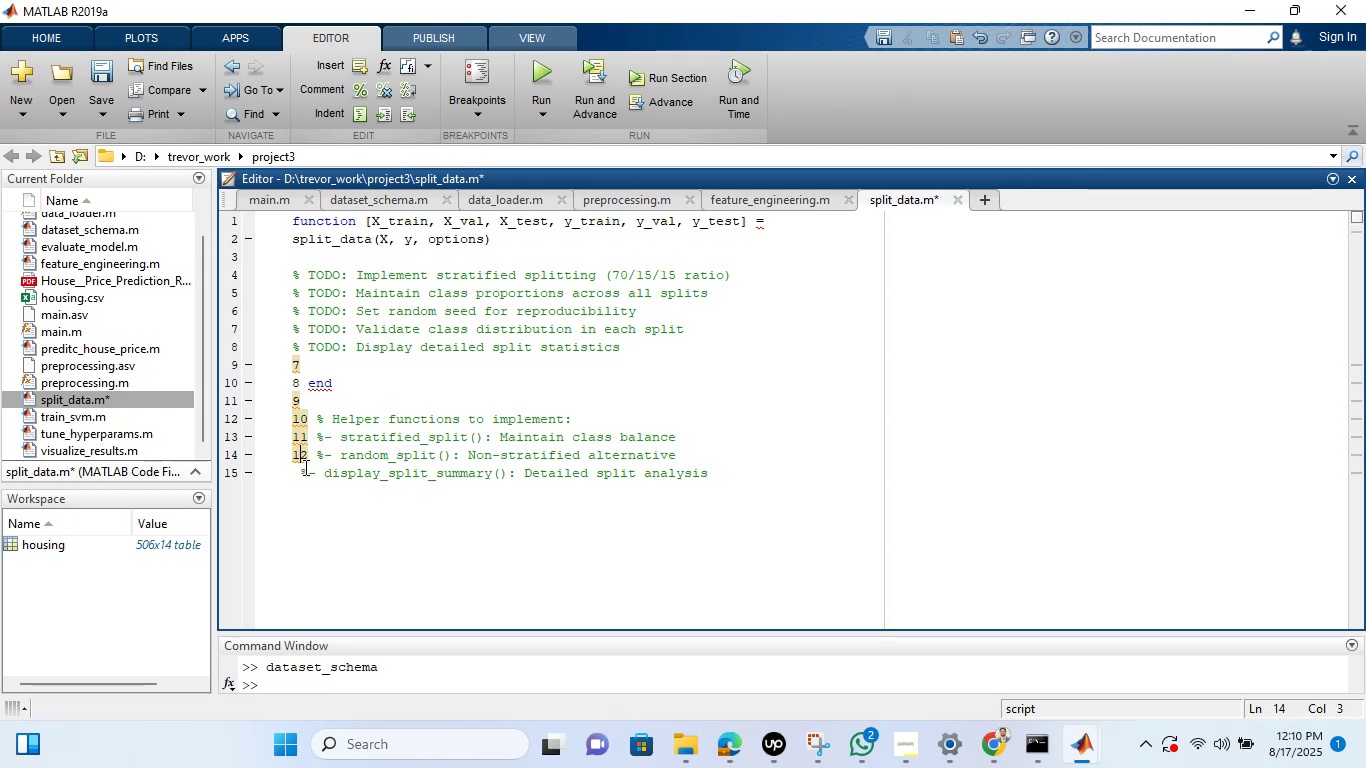 
key(ArrowRight)
 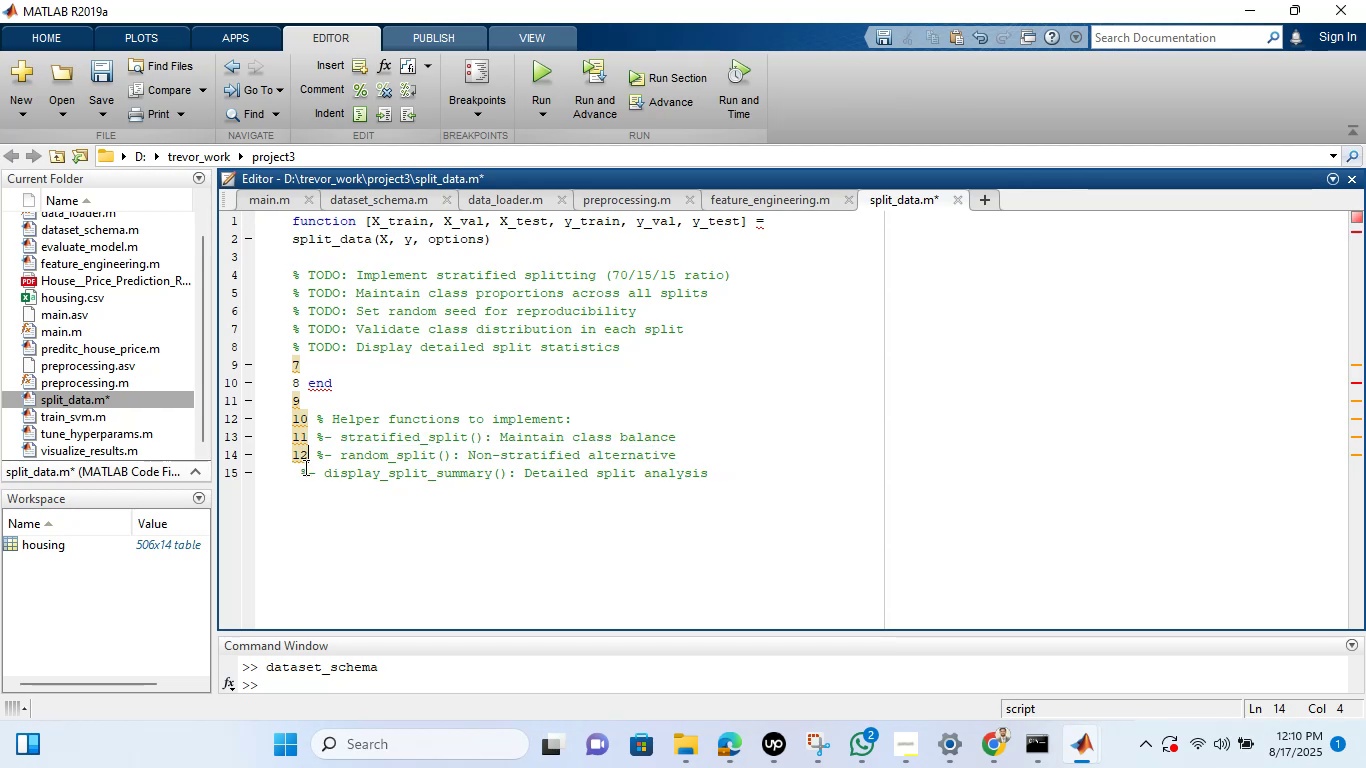 
key(Backspace)
 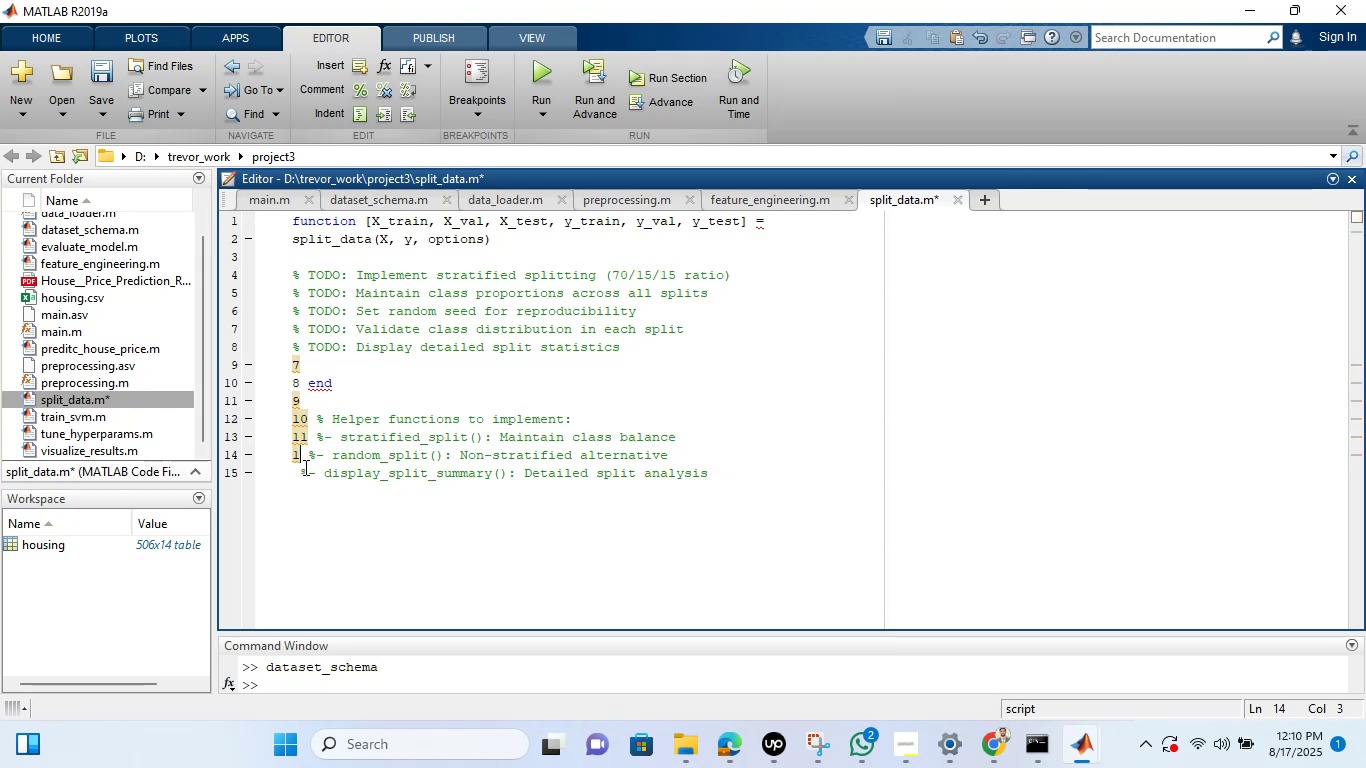 
key(Backspace)
 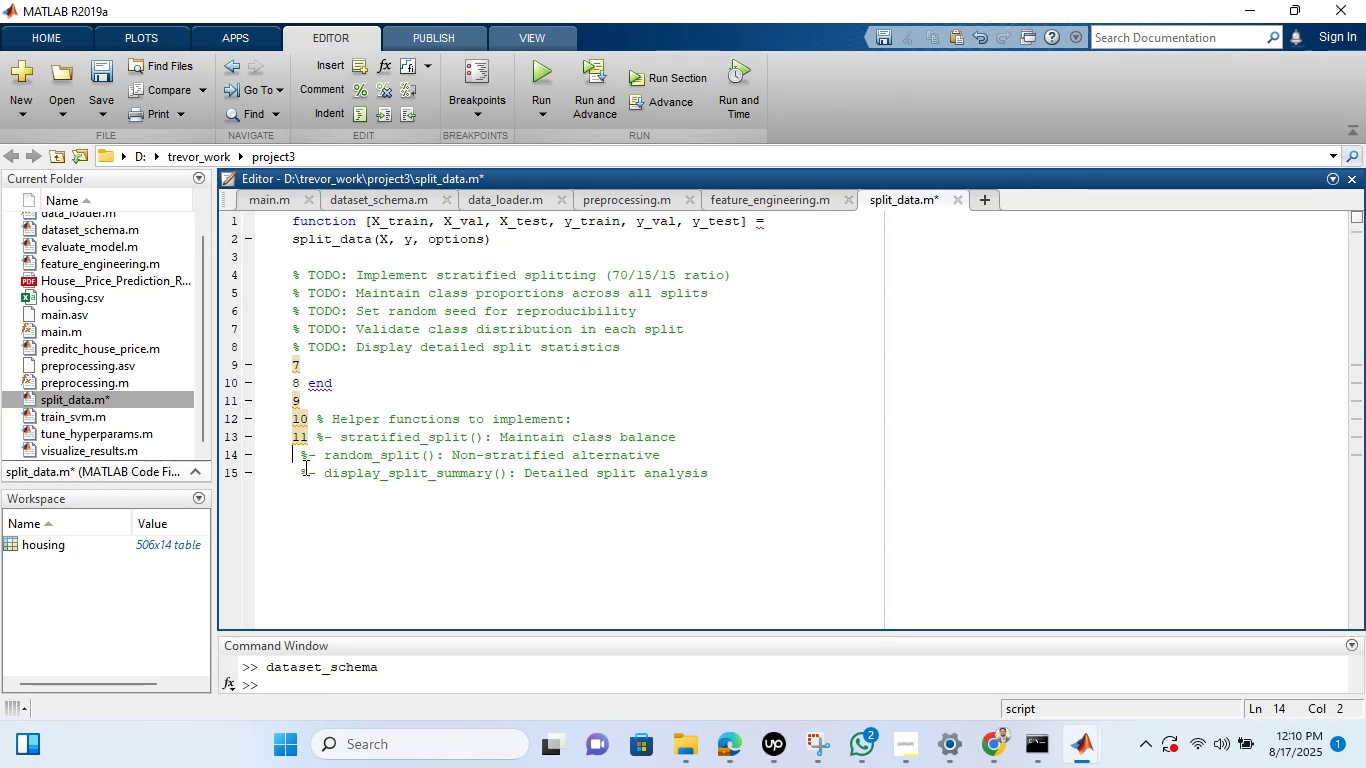 
key(ArrowUp)
 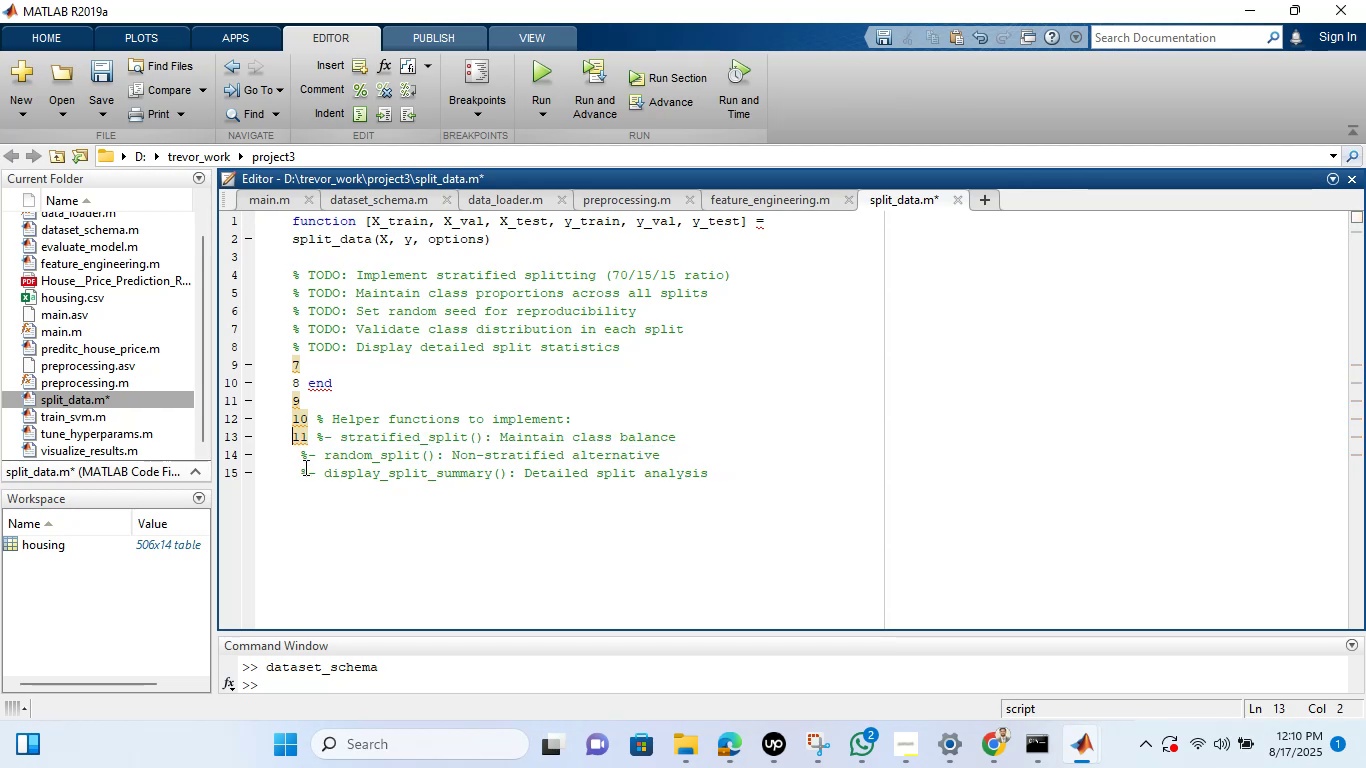 
key(ArrowRight)
 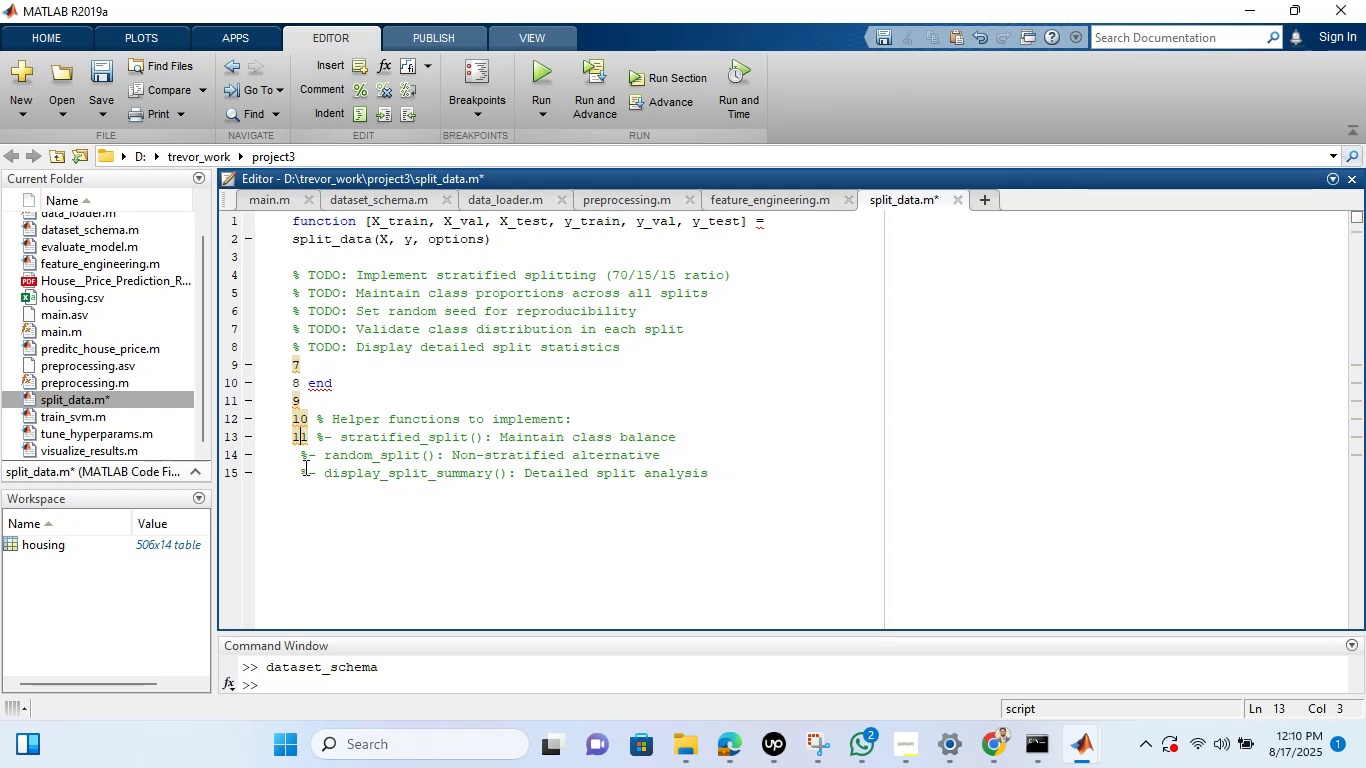 
key(ArrowRight)
 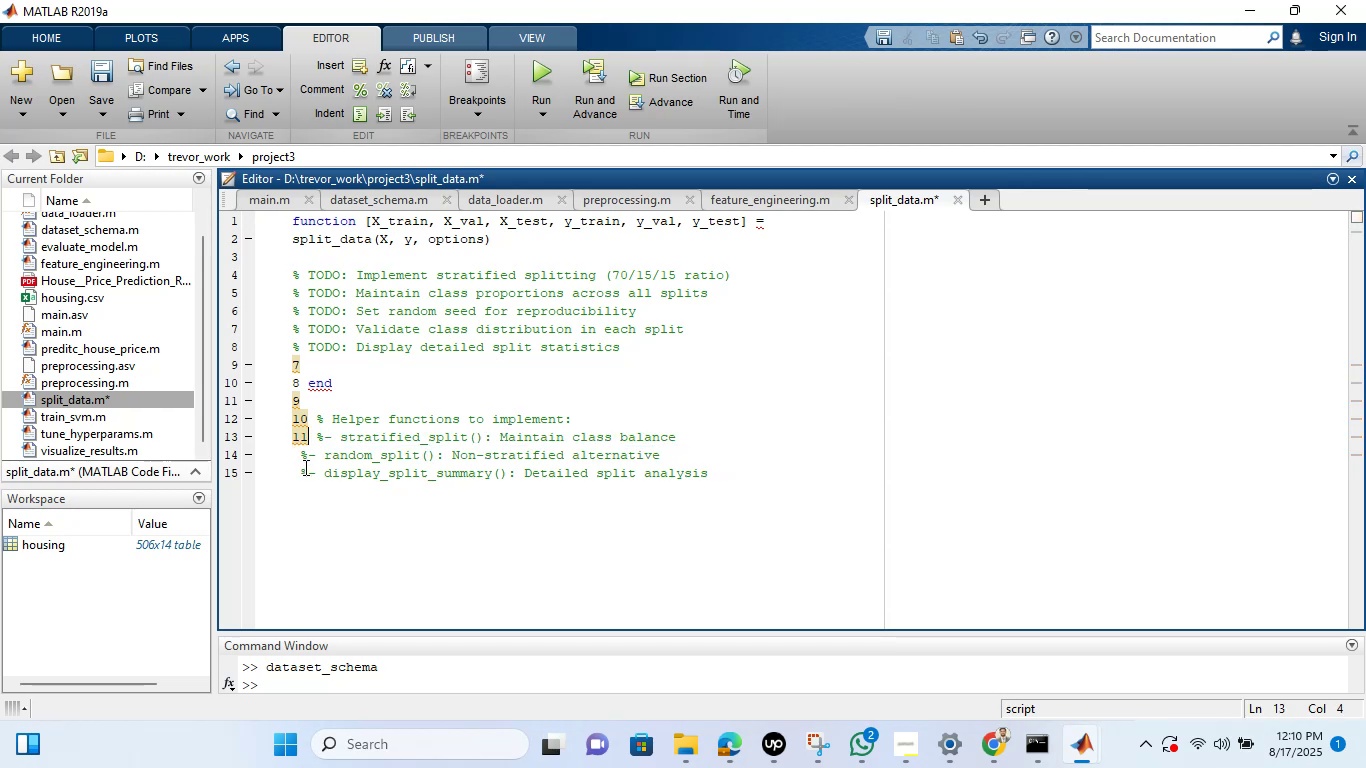 
key(Backslash)
 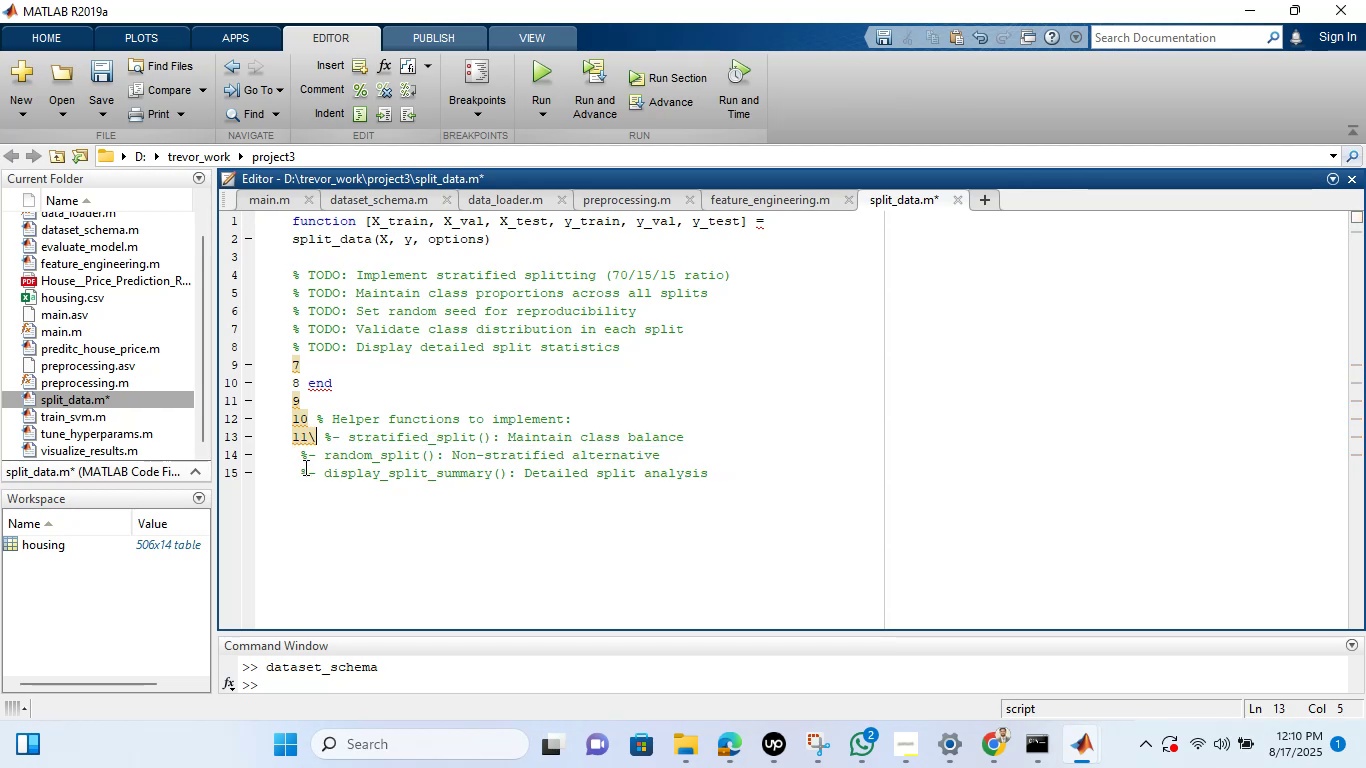 
key(Backslash)
 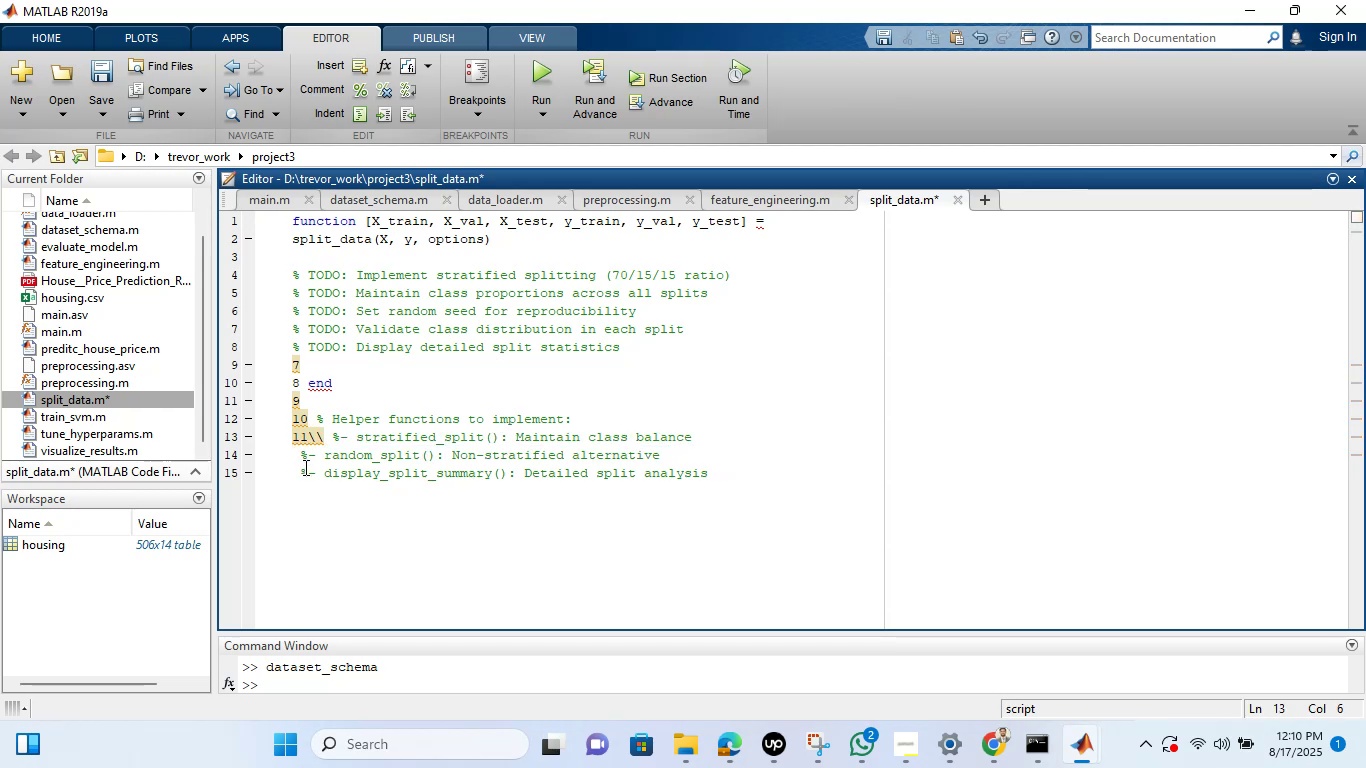 
key(Backspace)
 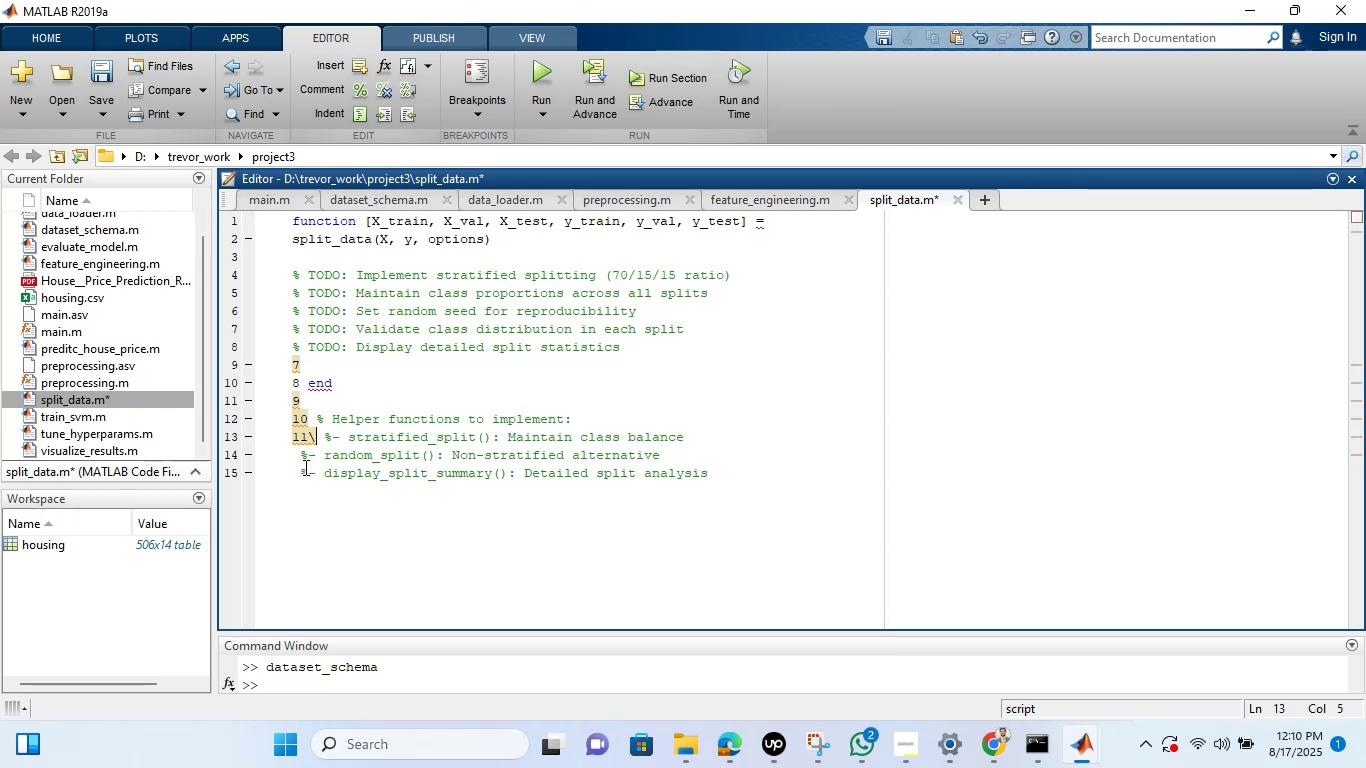 
key(Backspace)
 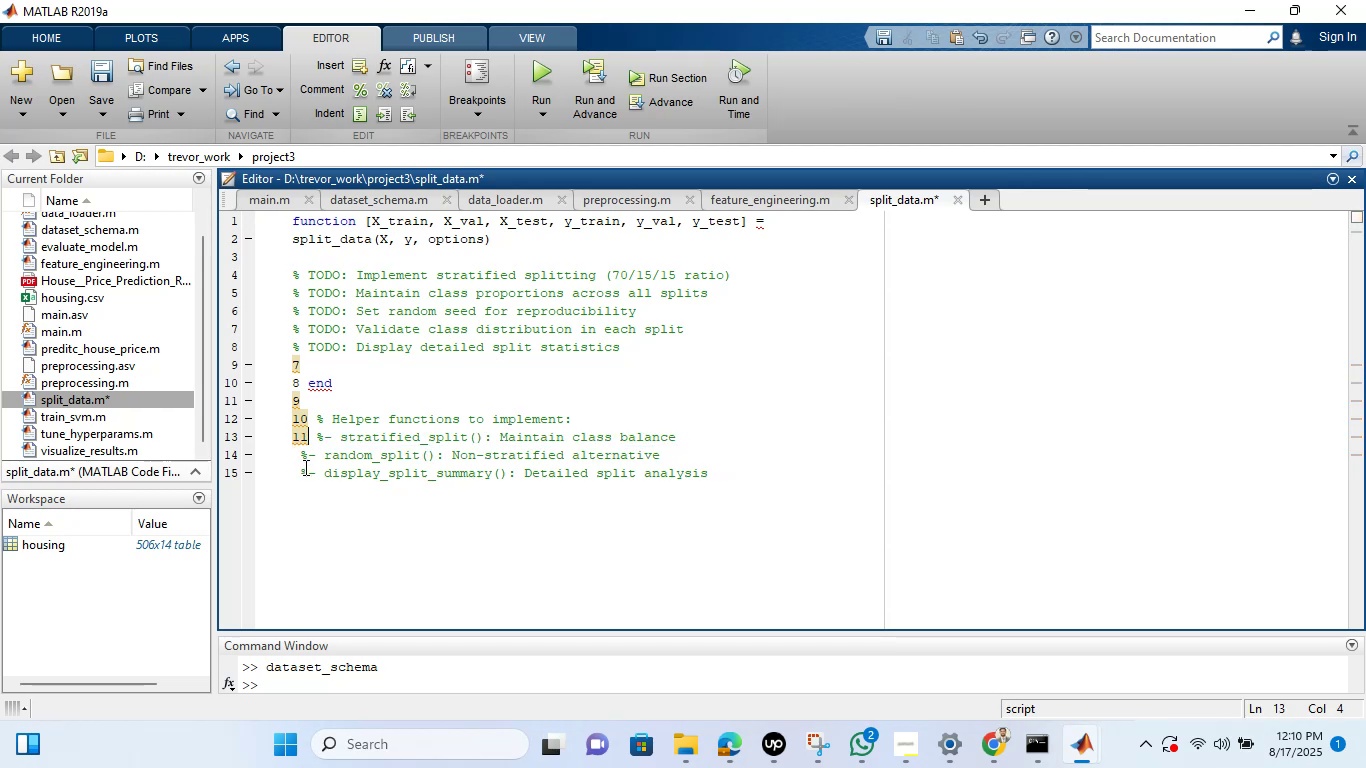 
key(Backspace)
 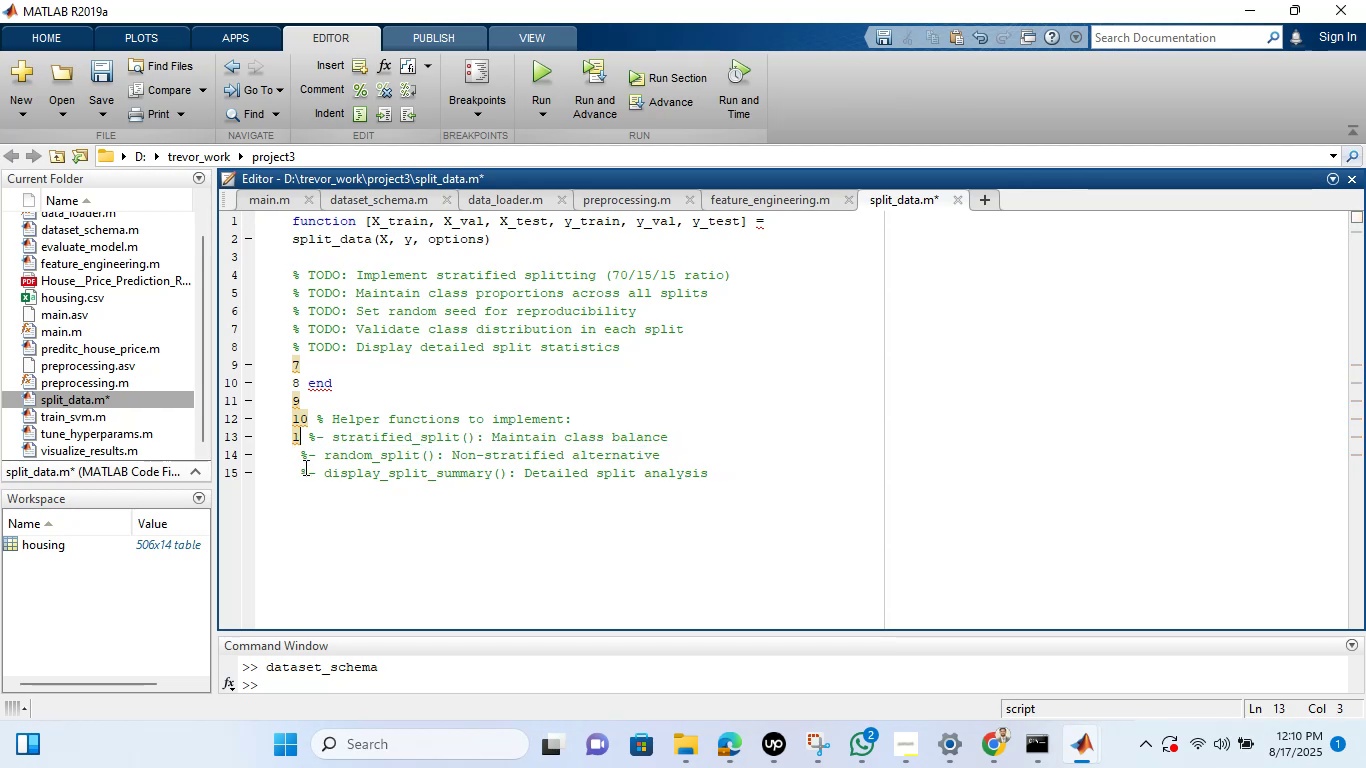 
key(Backspace)
 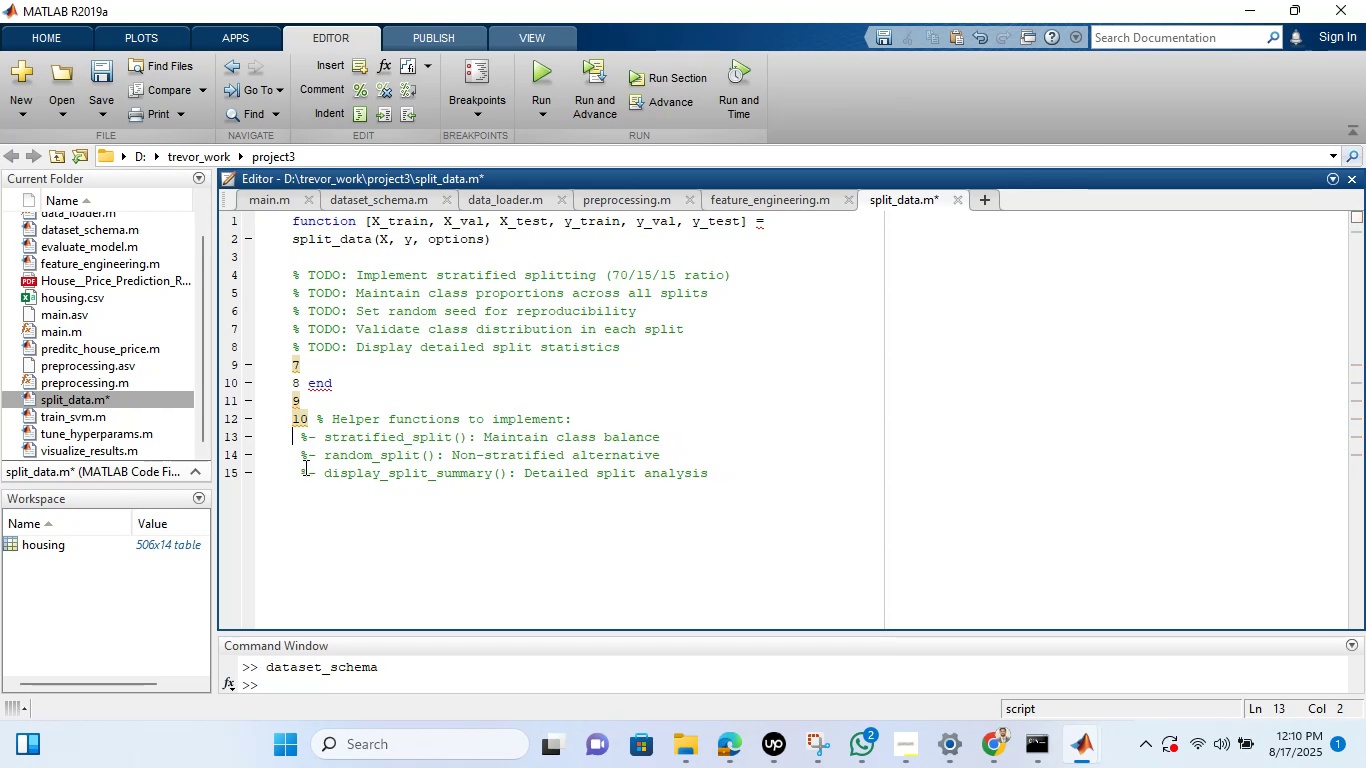 
key(ArrowUp)
 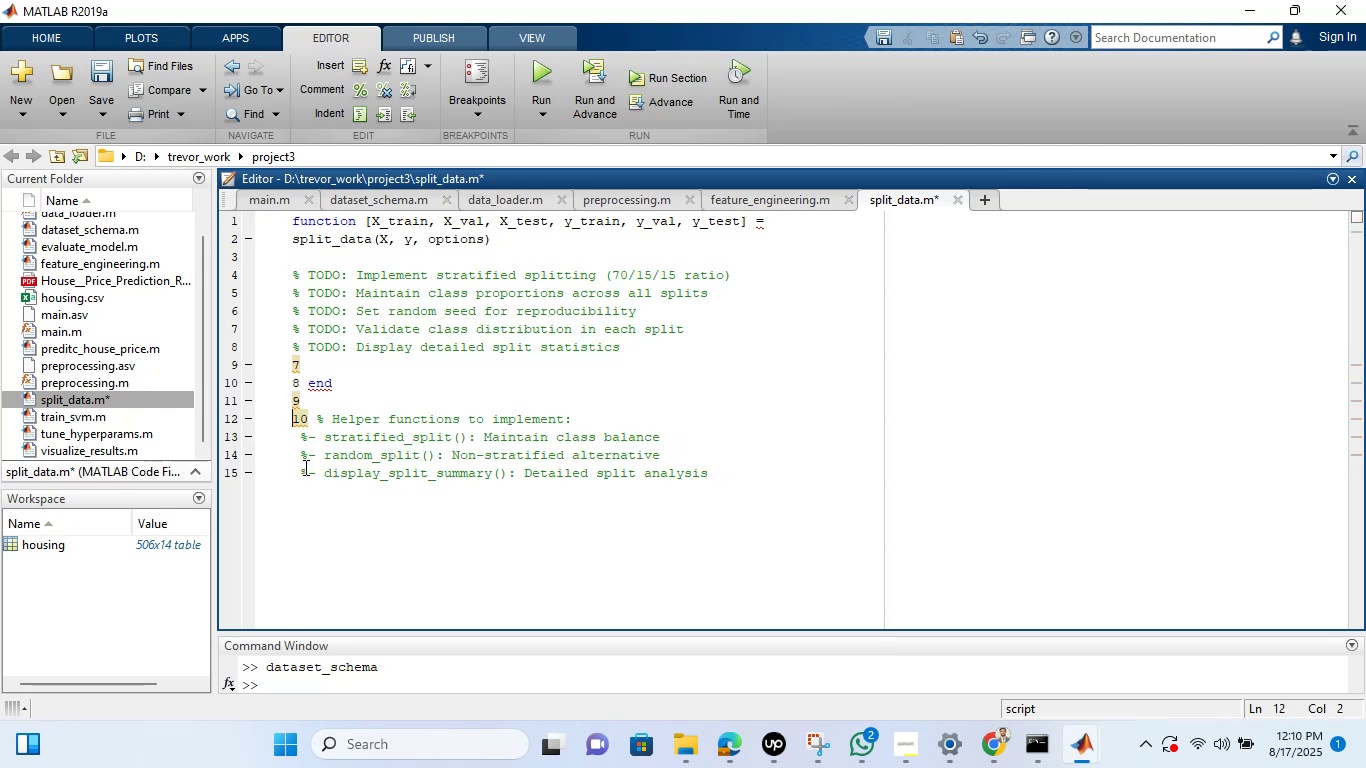 
key(ArrowRight)
 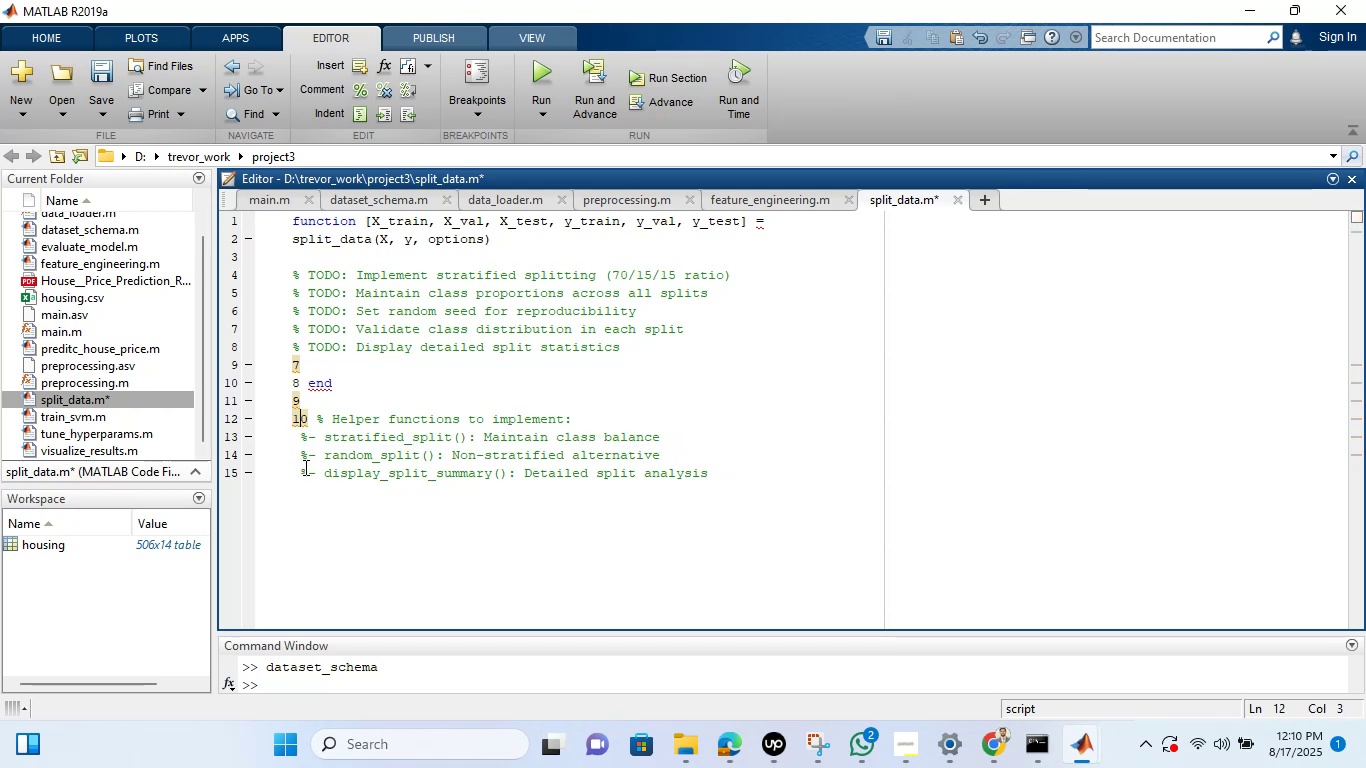 
key(ArrowRight)
 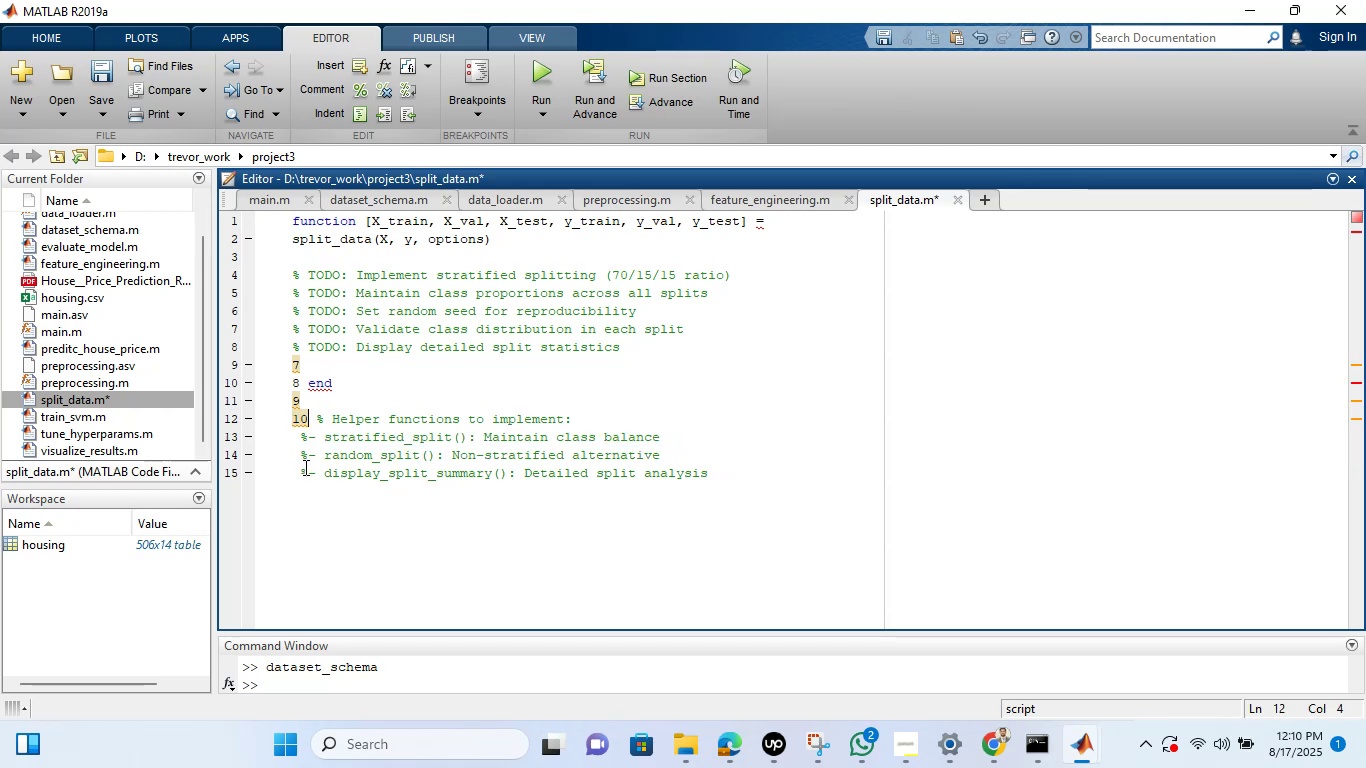 
key(Backspace)
 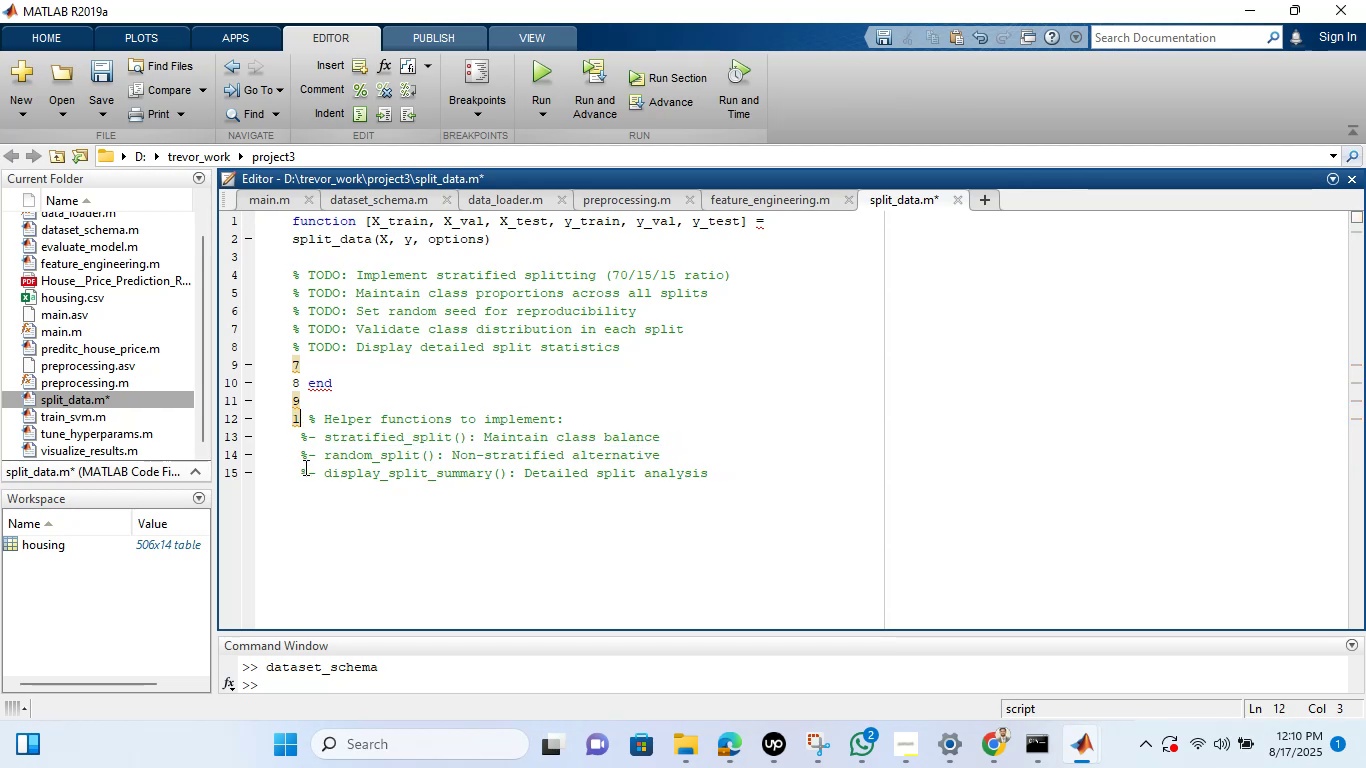 
key(Backspace)
 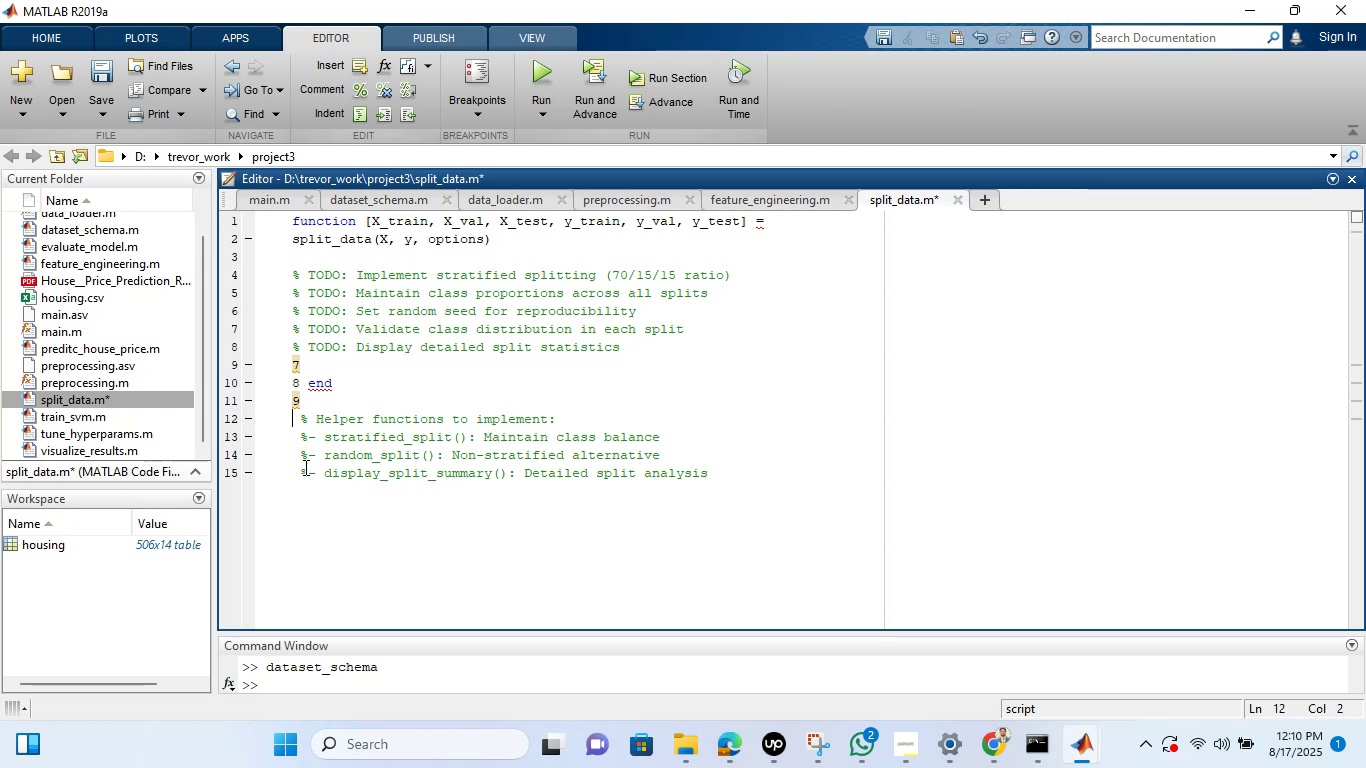 
key(ArrowDown)
 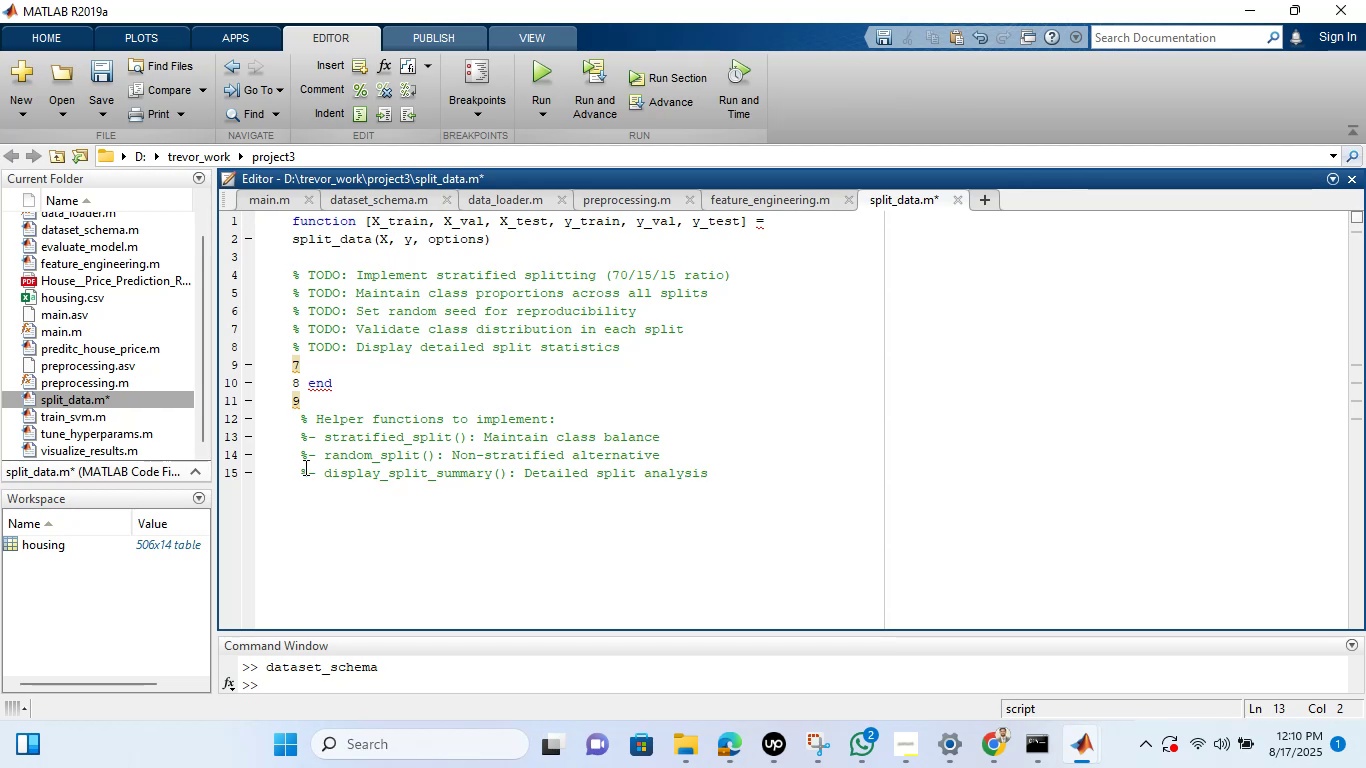 
key(ArrowUp)
 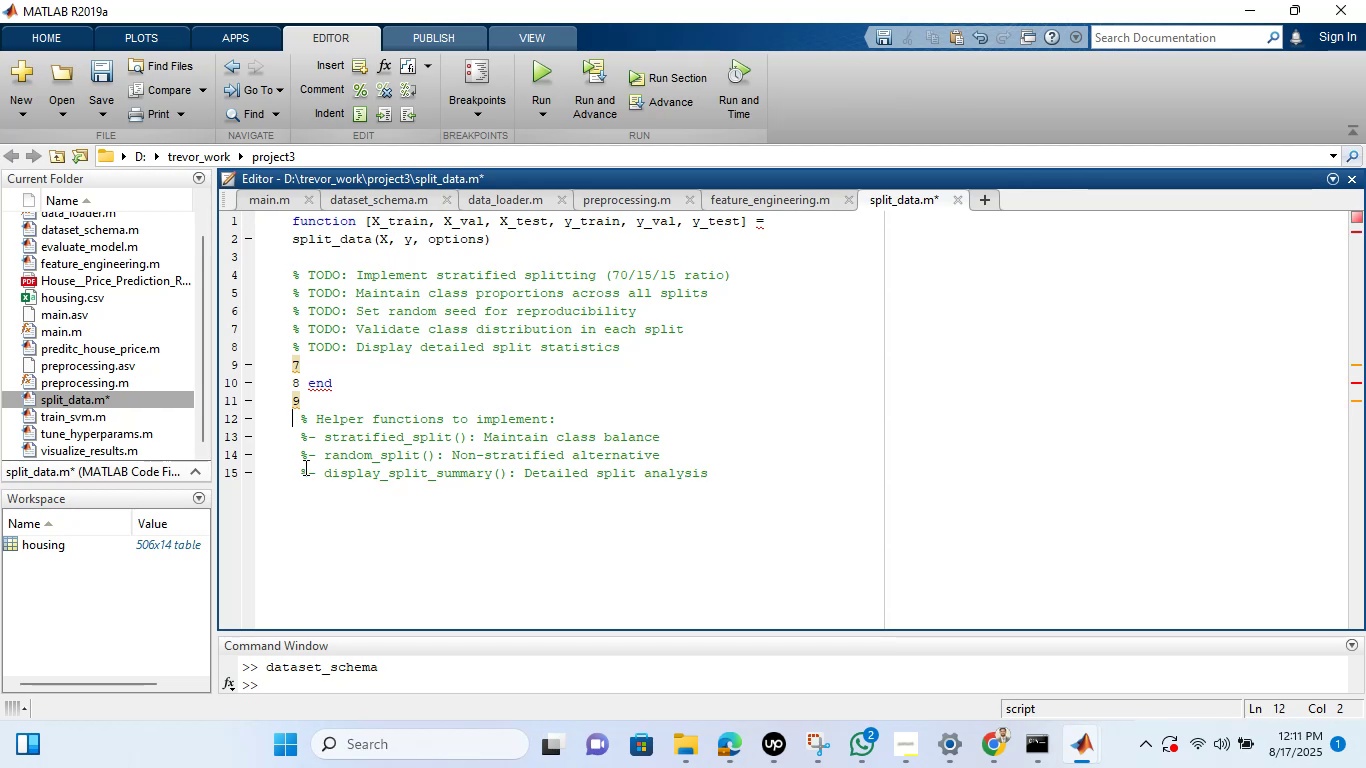 
key(ArrowUp)
 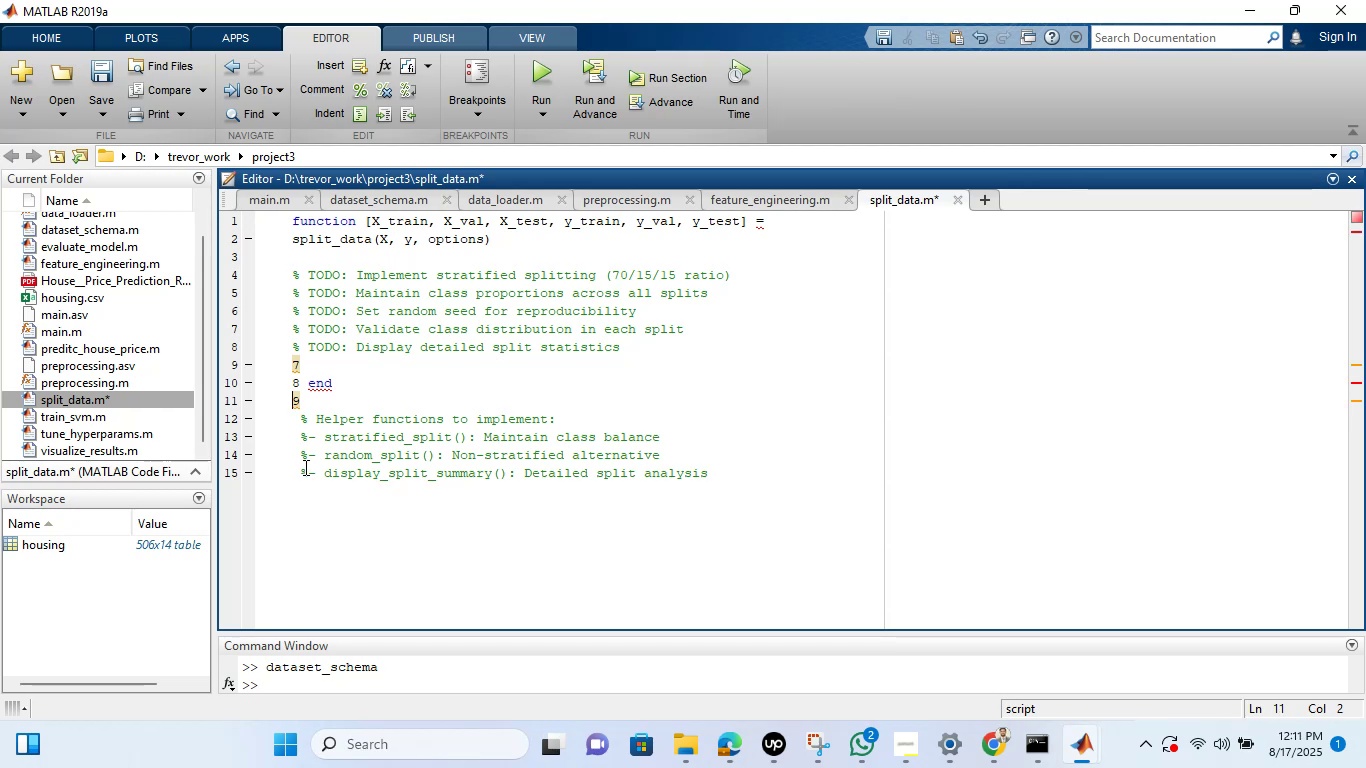 
key(ArrowRight)
 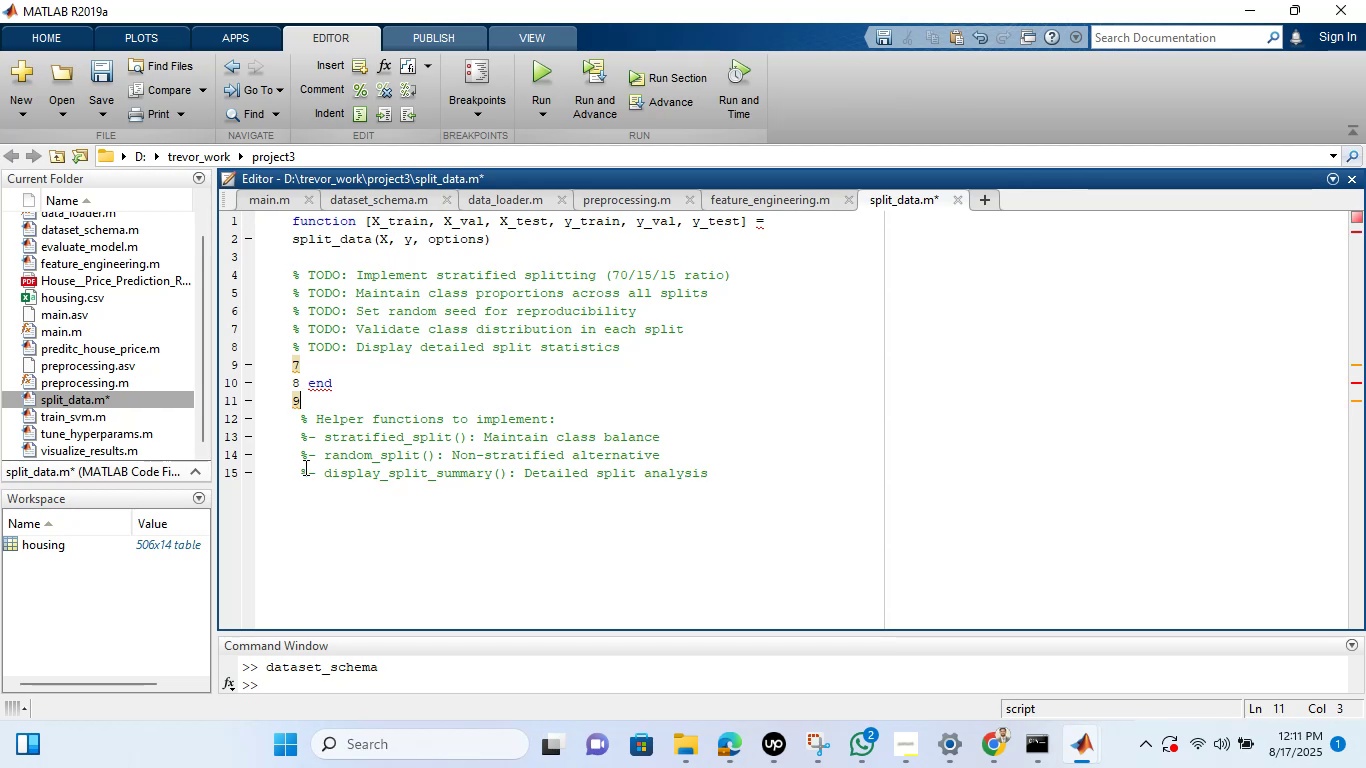 
key(Backspace)
 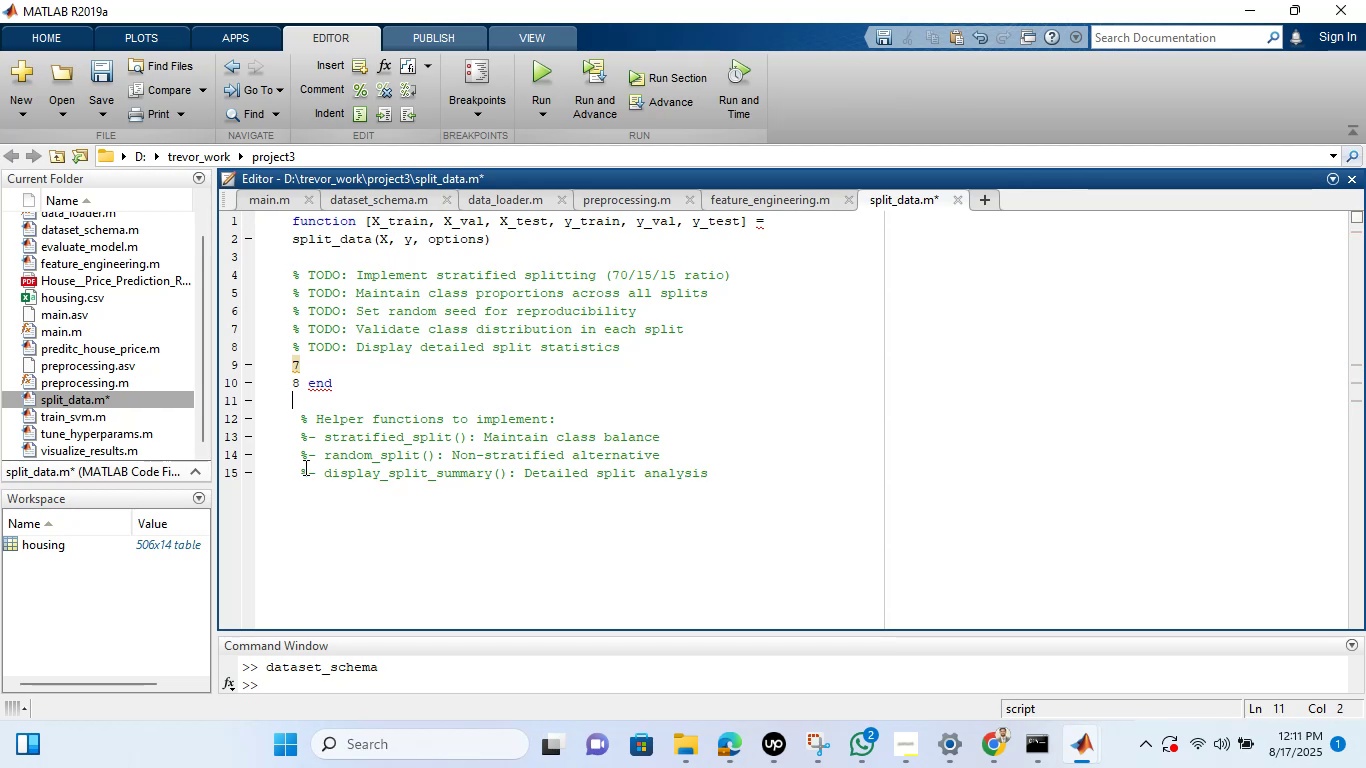 
key(ArrowDown)
 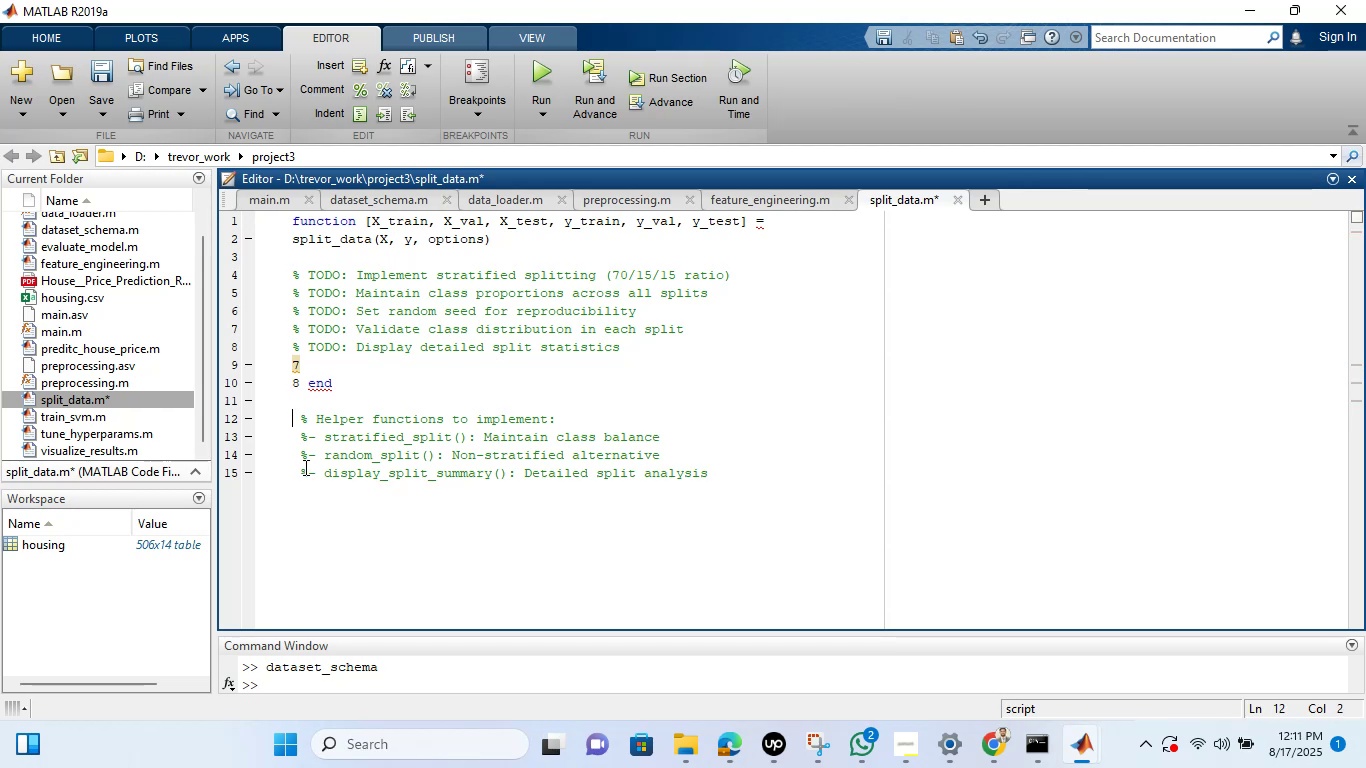 
key(ArrowUp)
 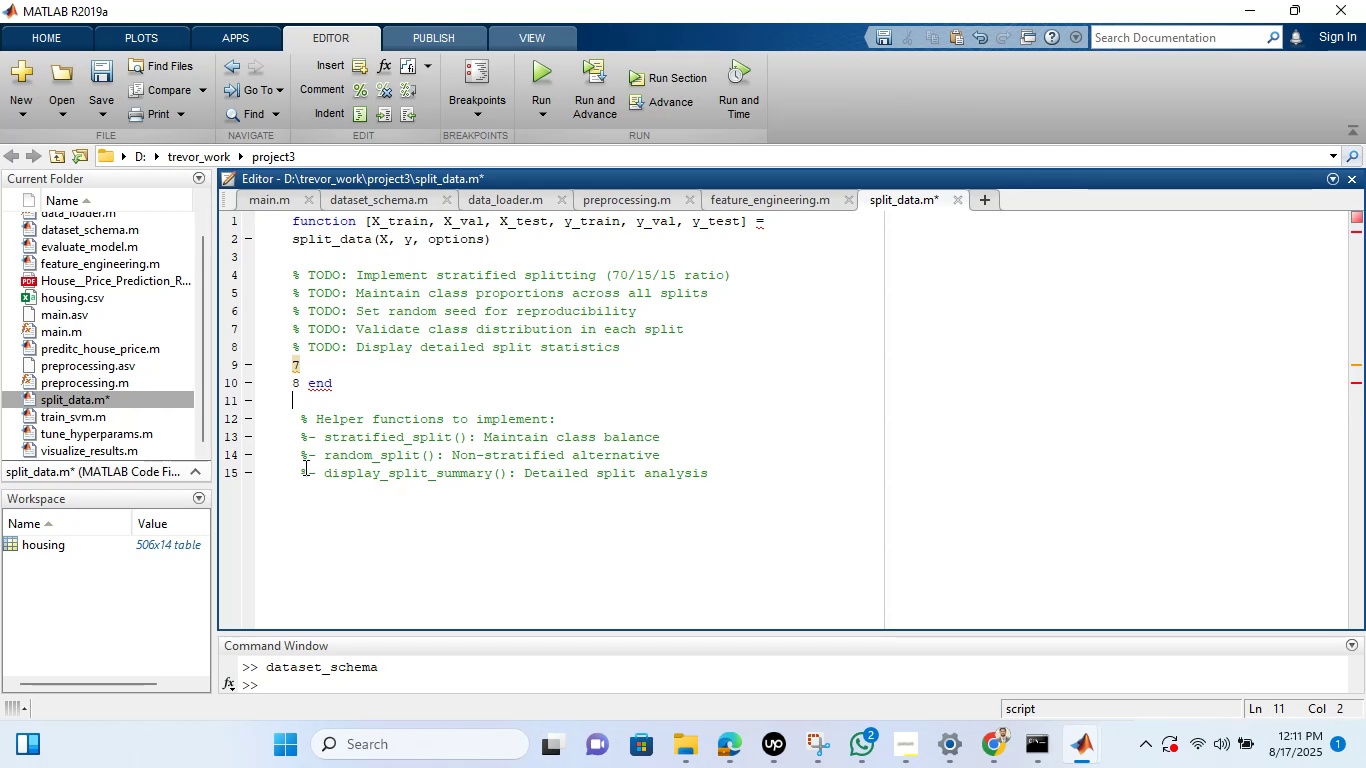 
key(ArrowUp)
 